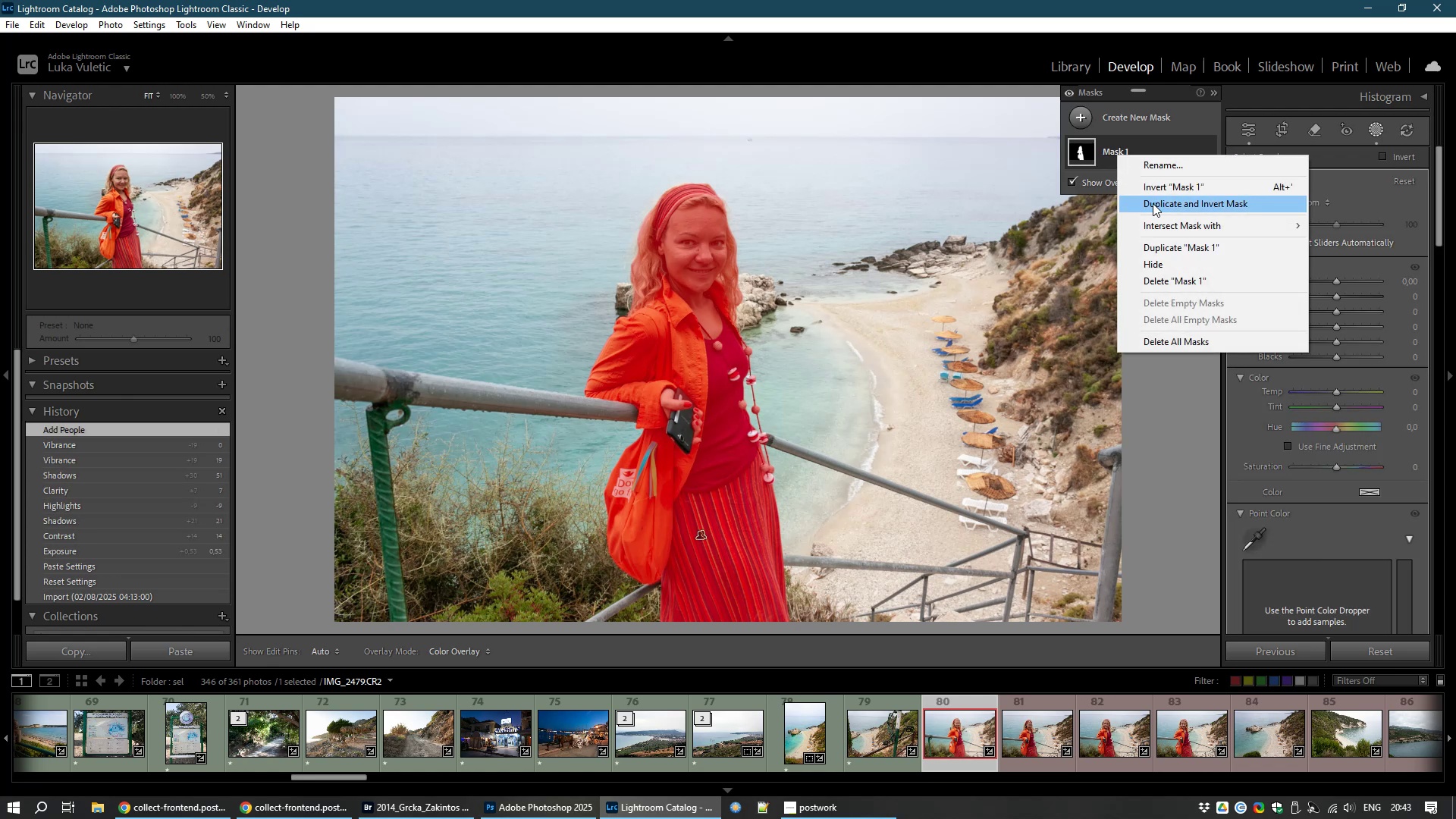 
left_click([1153, 203])
 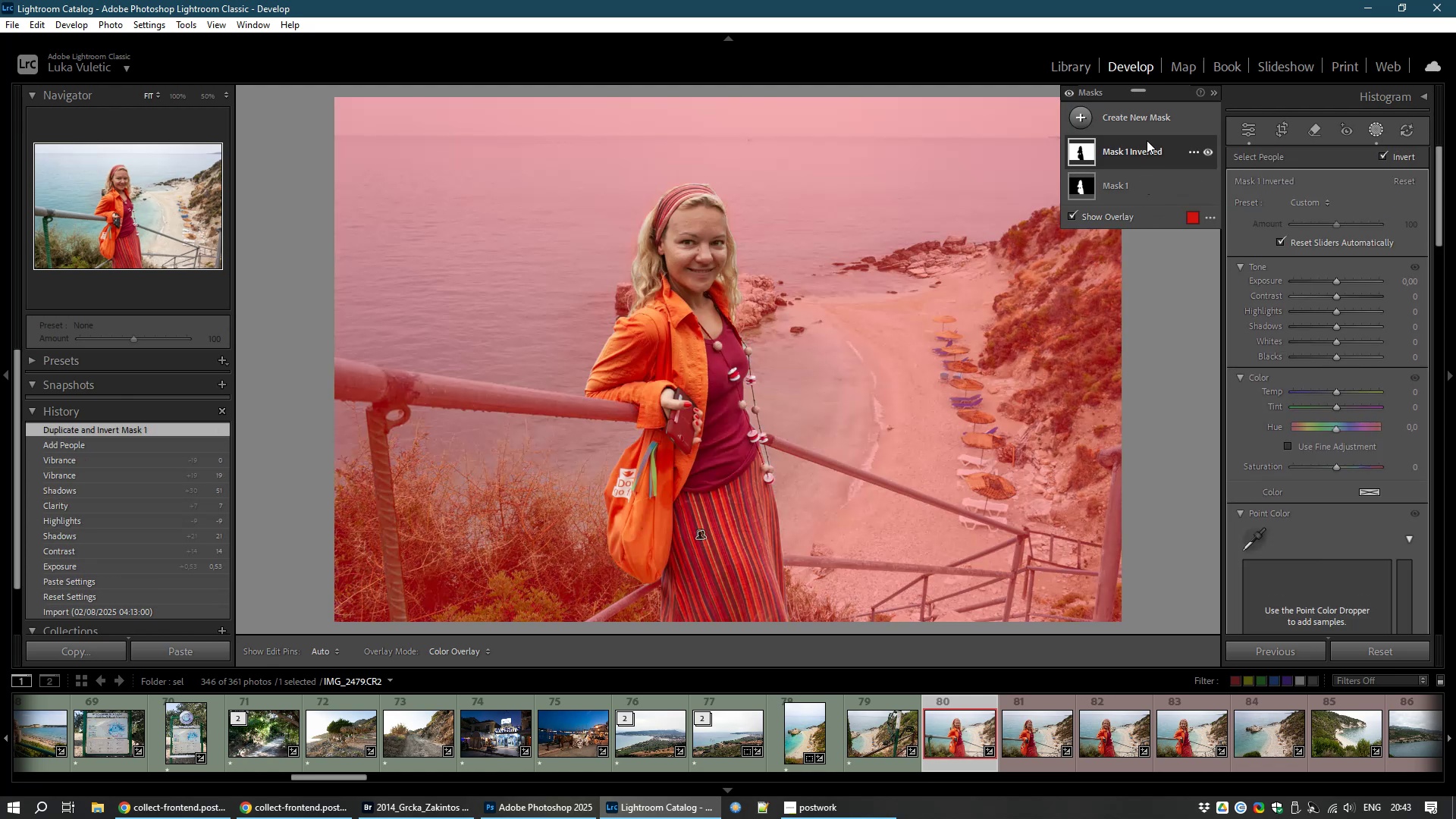 
left_click([1135, 158])
 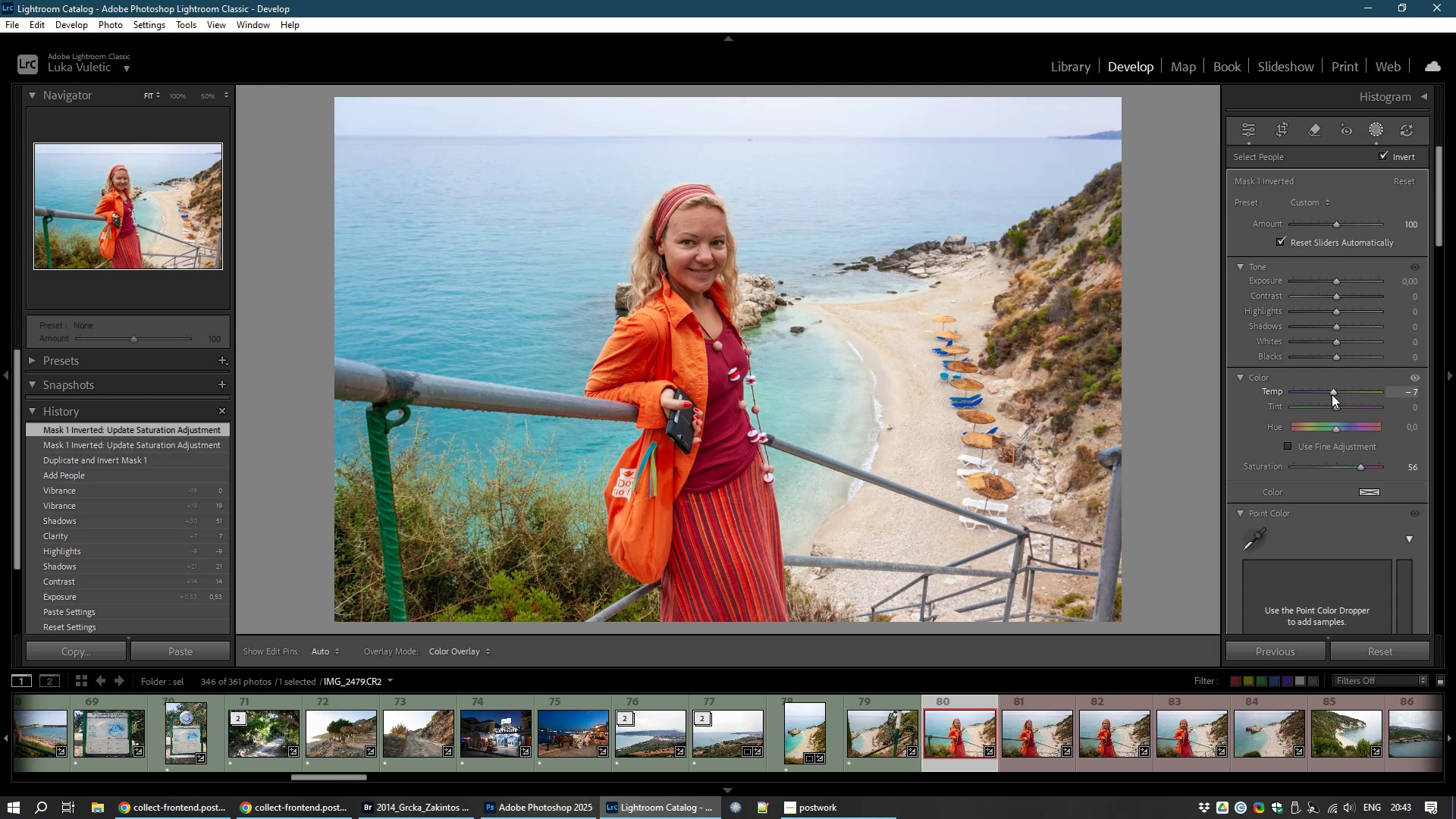 
wait(26.92)
 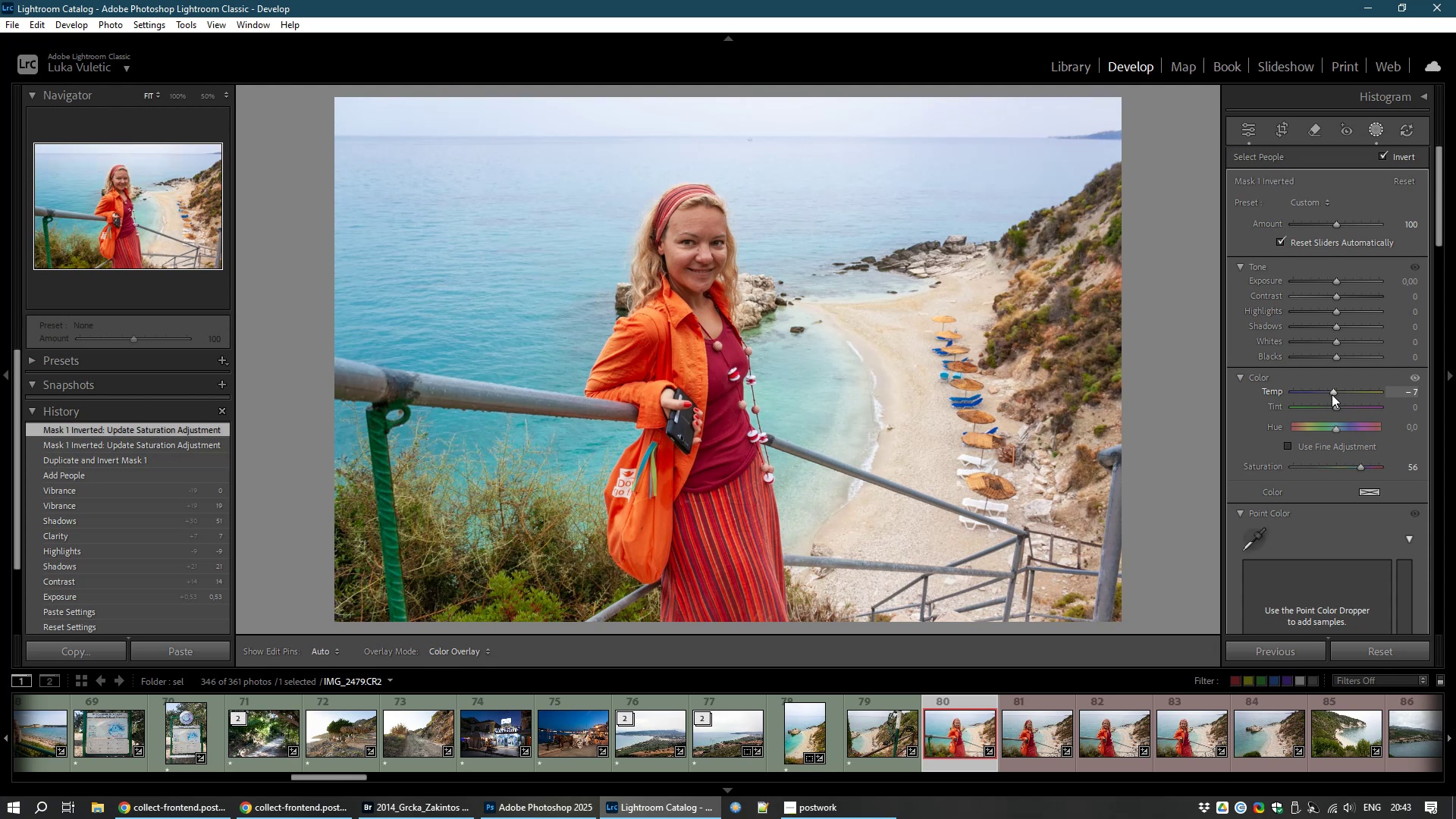 
left_click([1129, 184])
 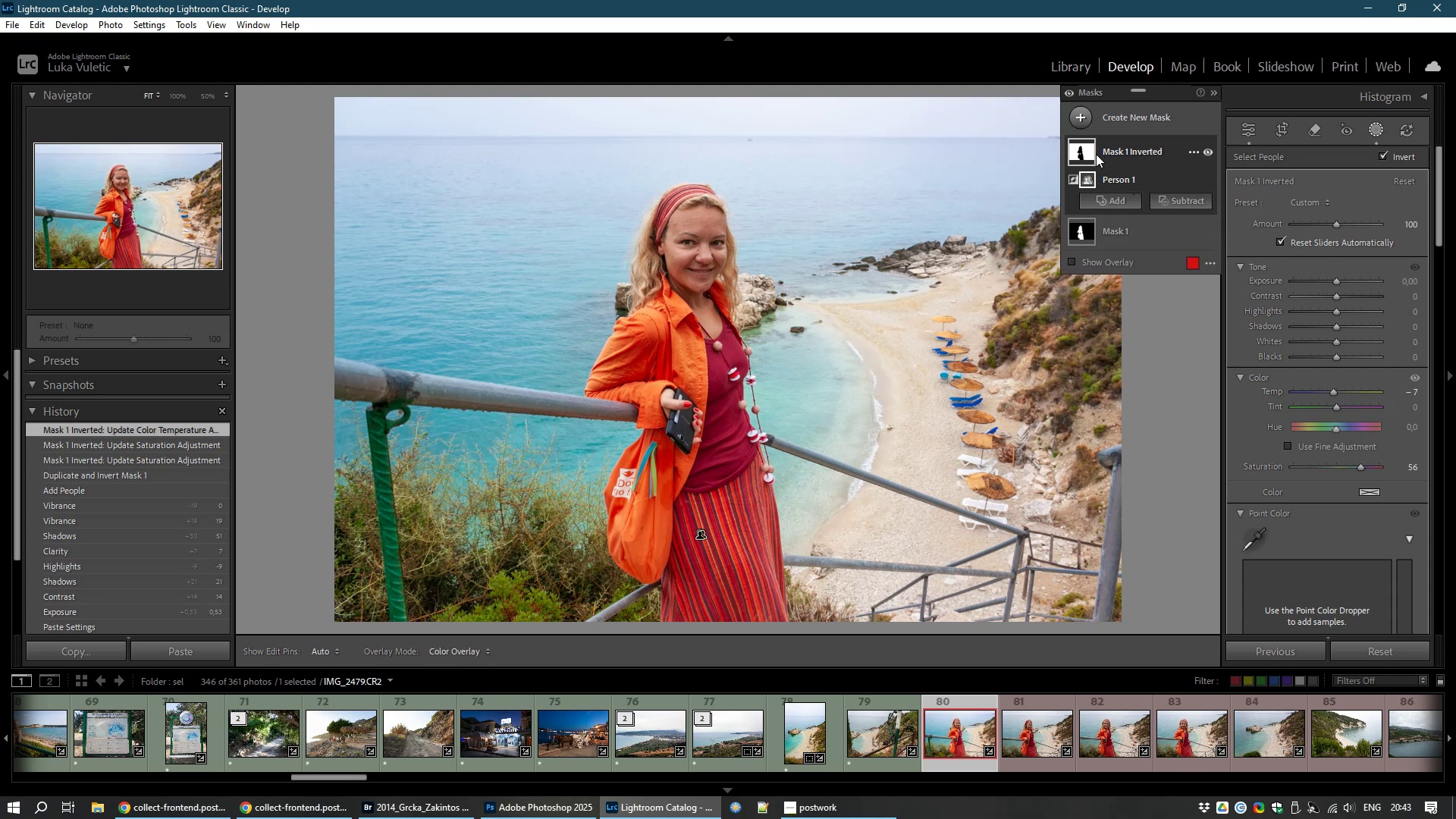 
scroll: coordinate [1093, 167], scroll_direction: up, amount: 1.0
 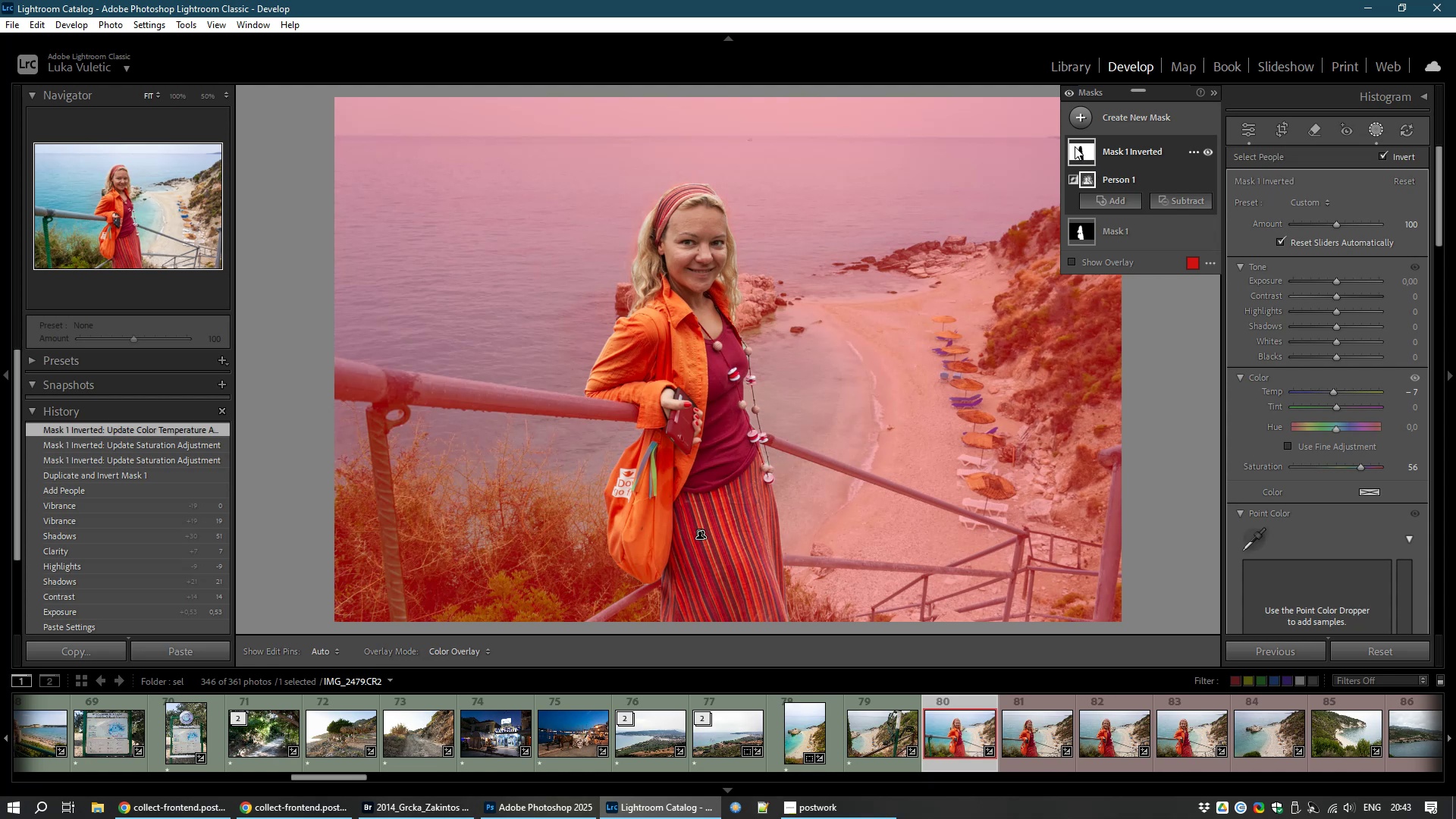 
left_click([1075, 146])
 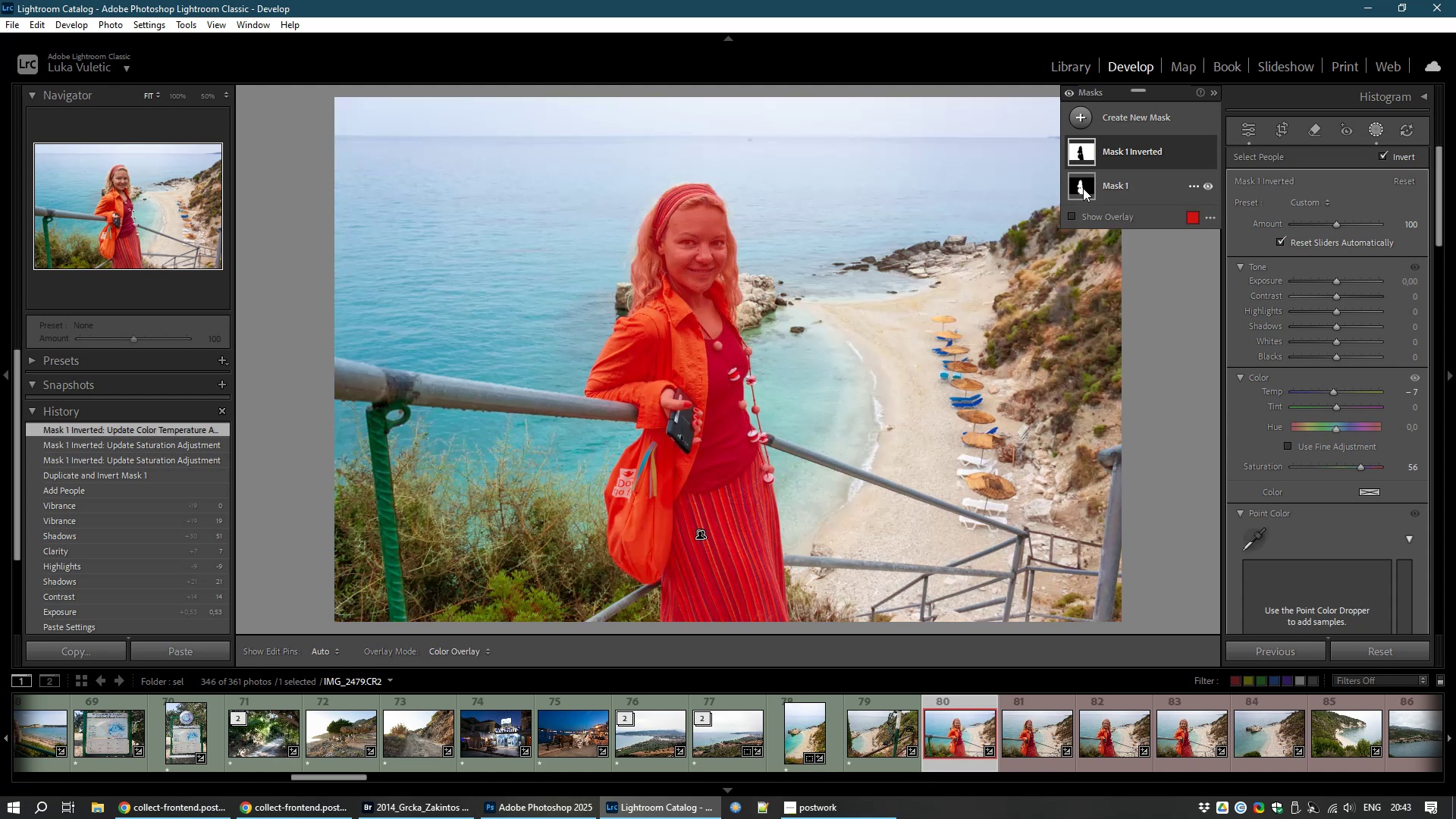 
left_click([1082, 188])
 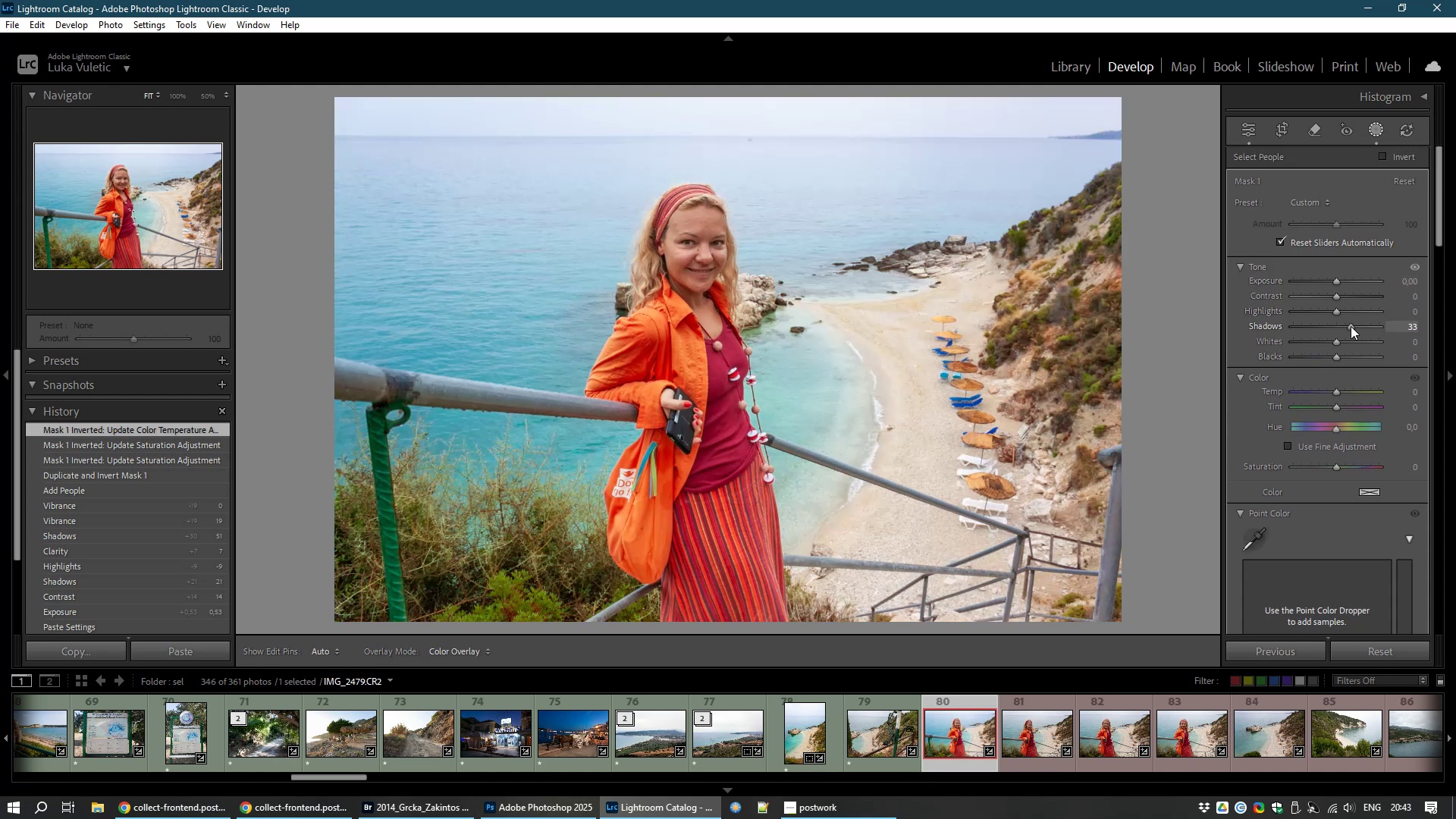 
wait(9.87)
 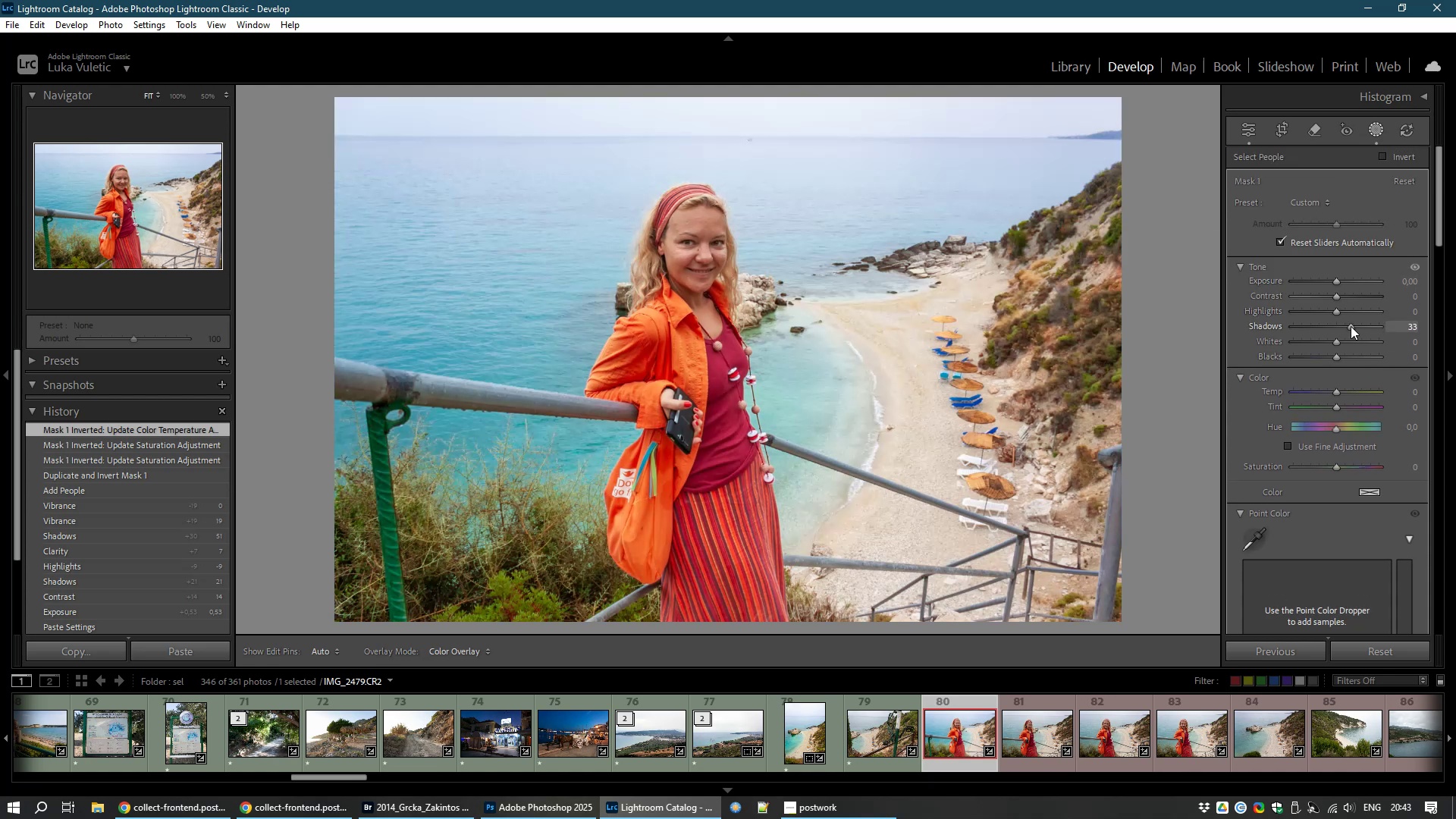 
hold_key(key=ShiftLeft, duration=1.51)
left_click([1197, 736])
 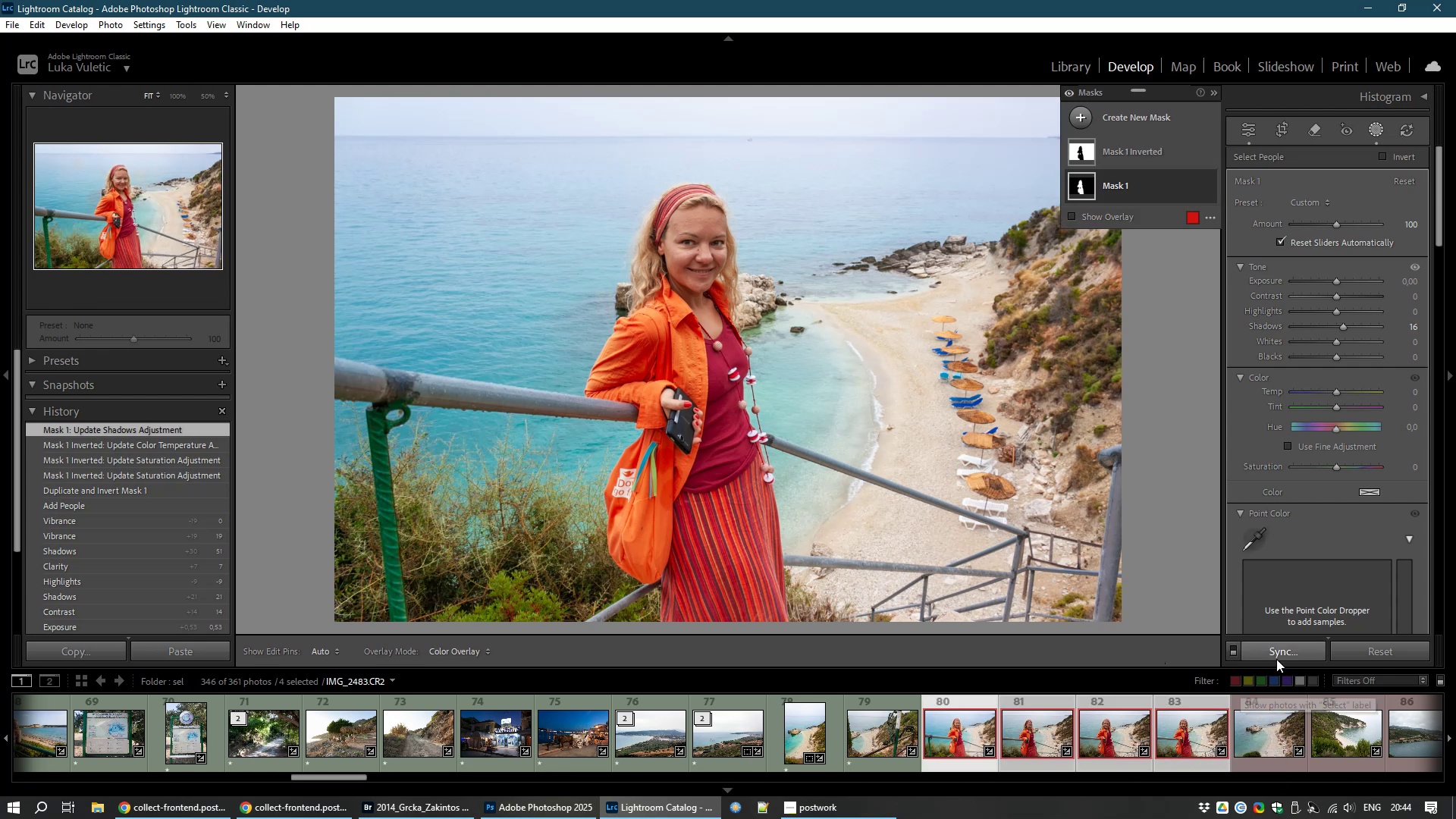 
left_click([1278, 651])
 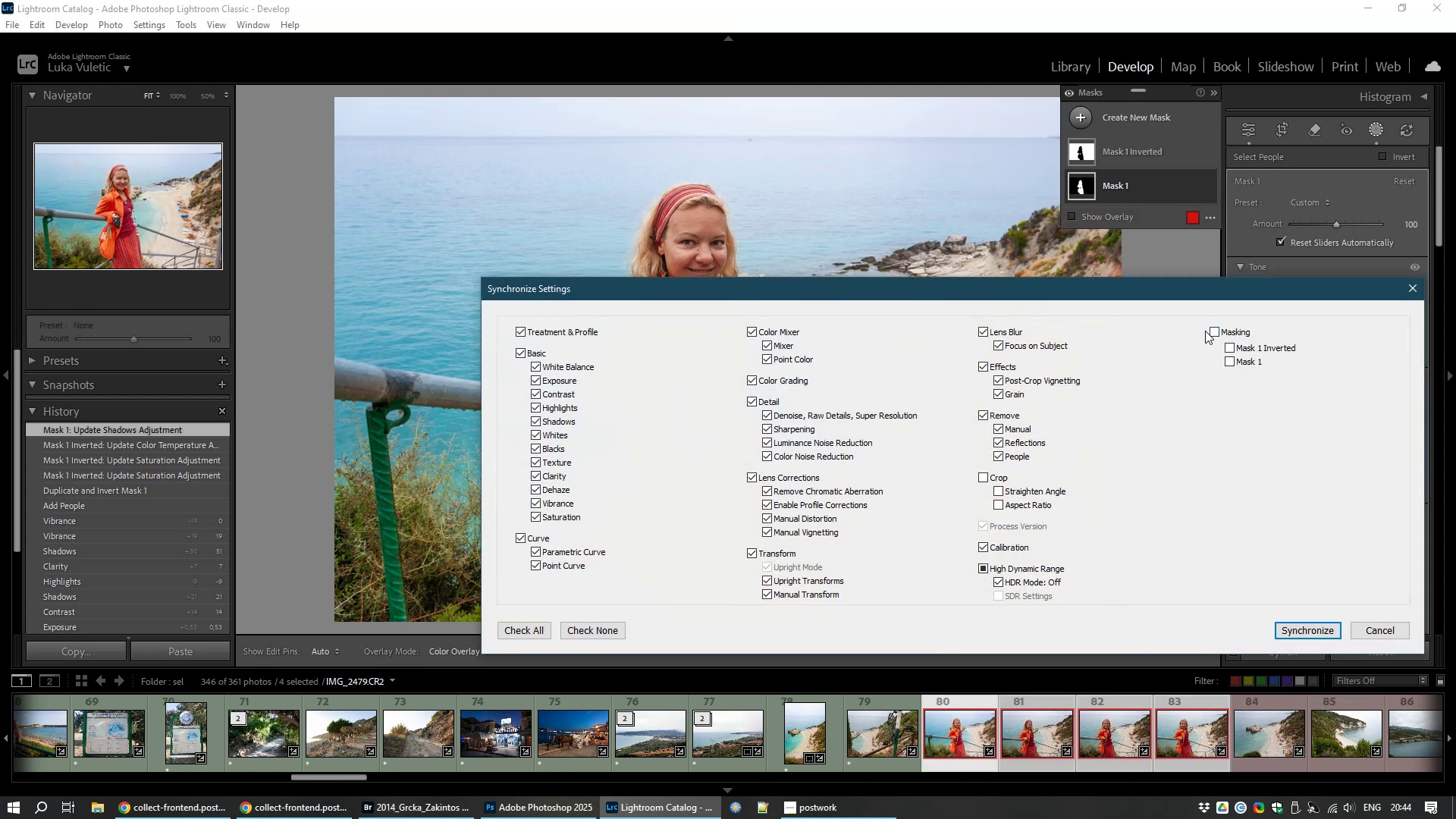 
left_click([1213, 332])
 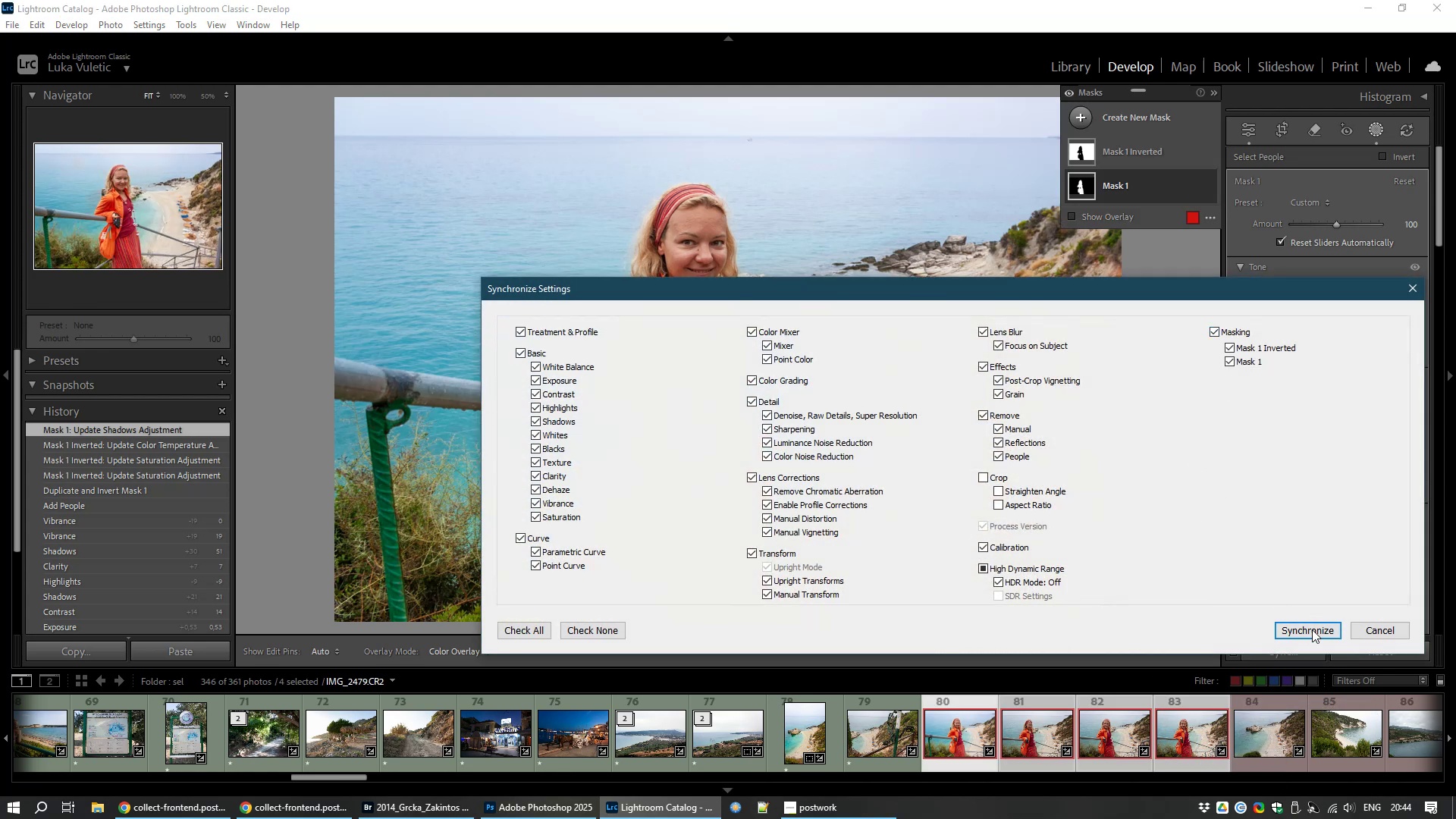 
left_click([1313, 626])
 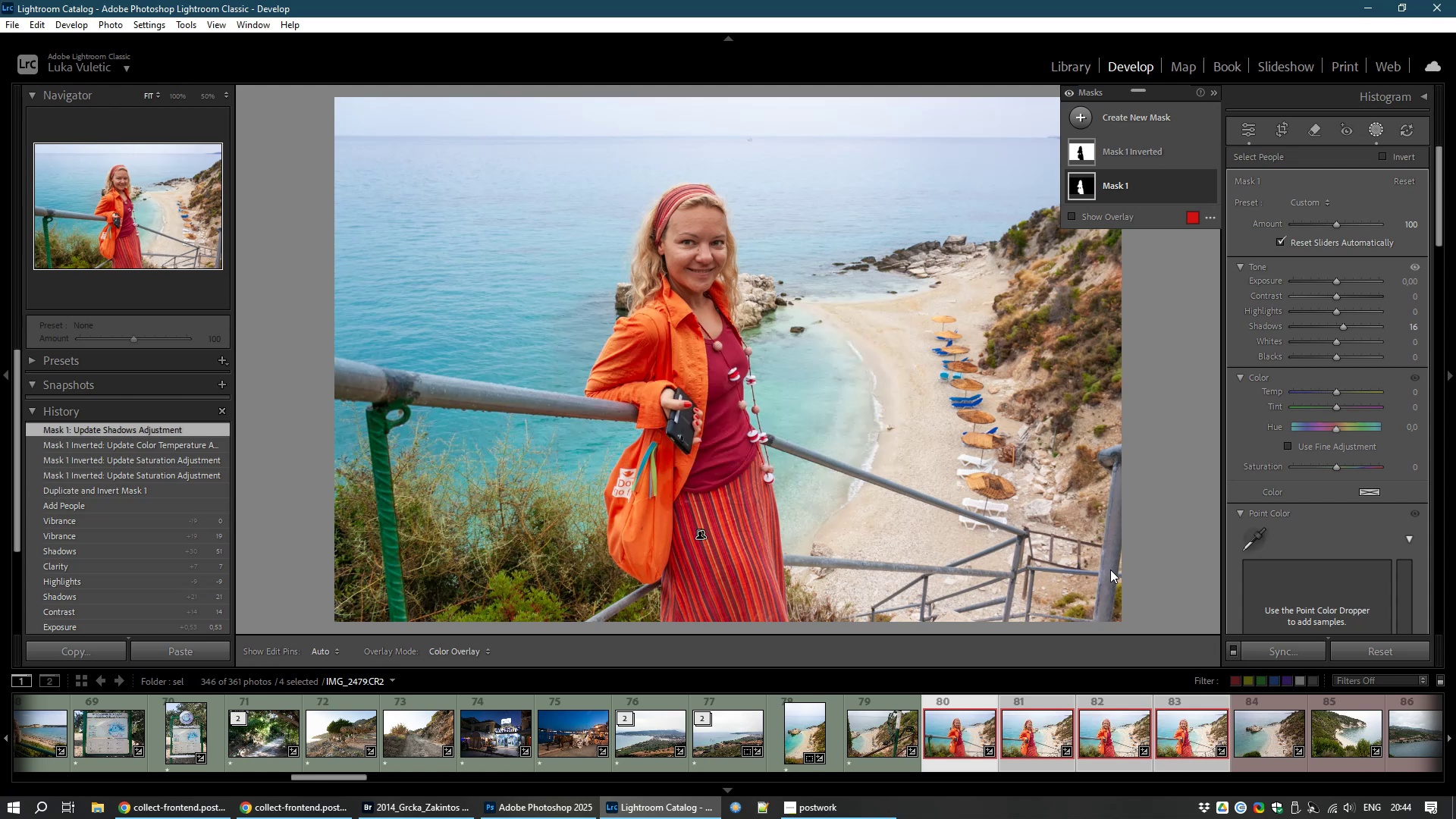 
wait(18.62)
 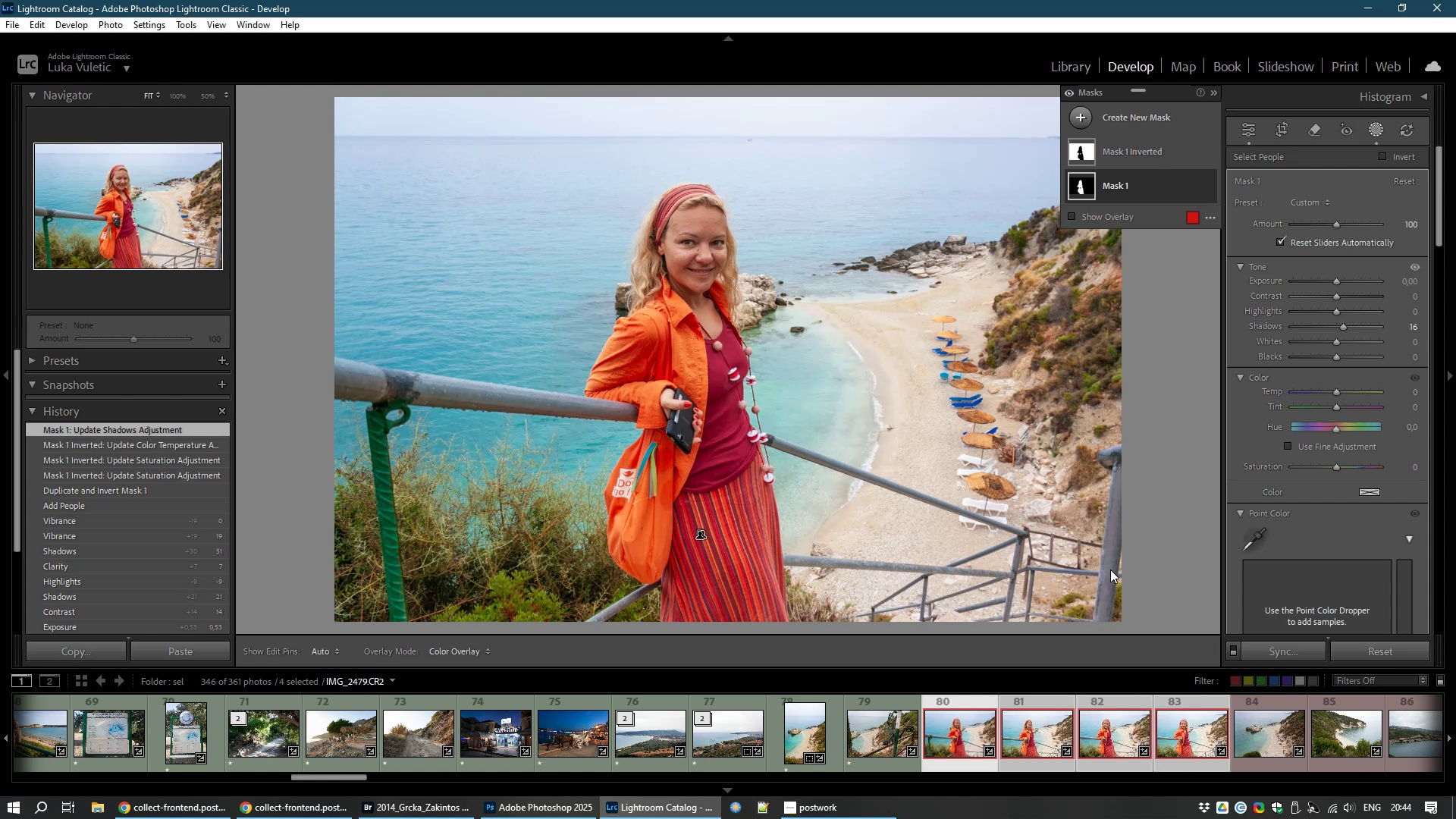 
key(Control+D)
 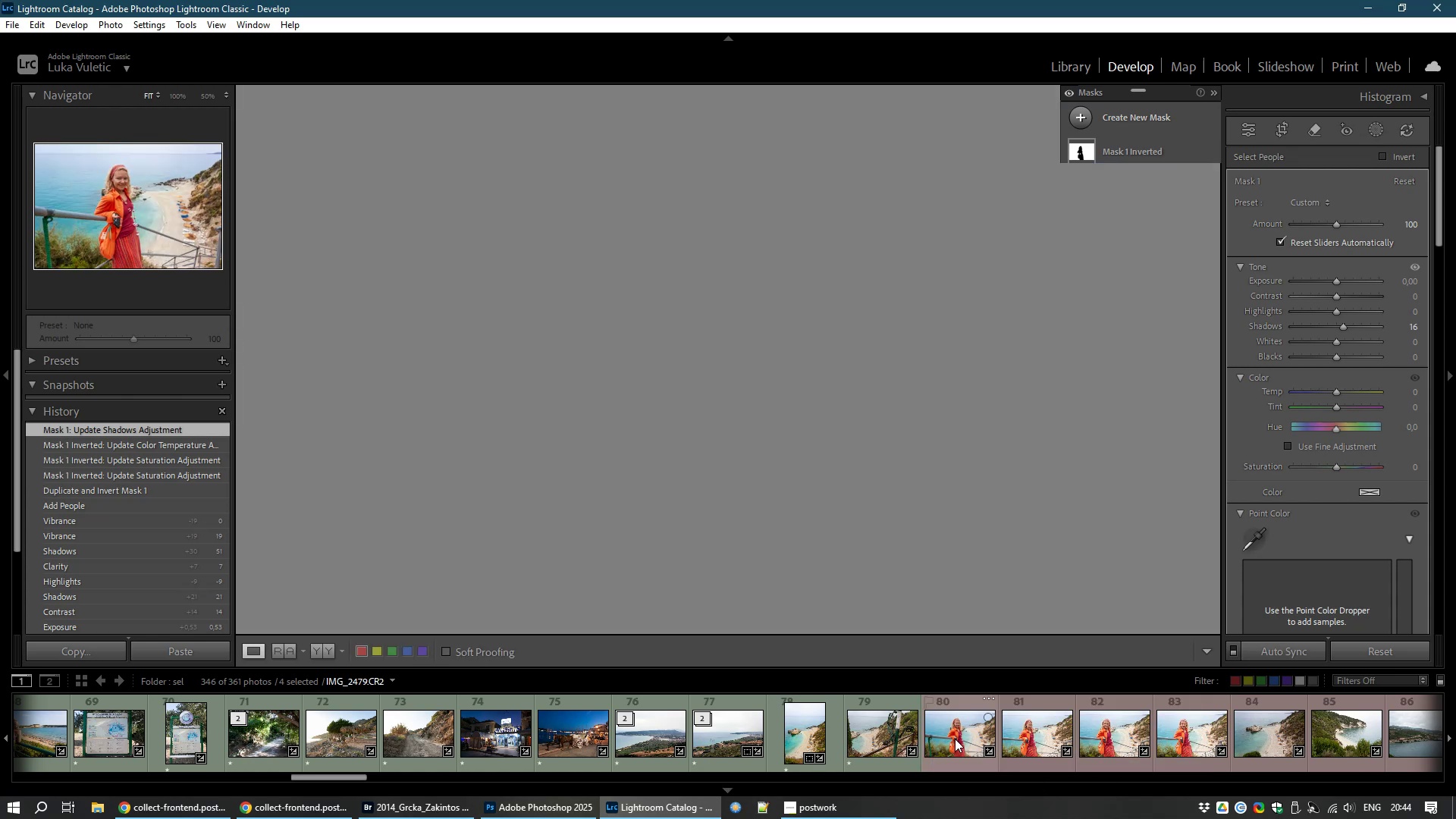 
left_click([955, 739])
 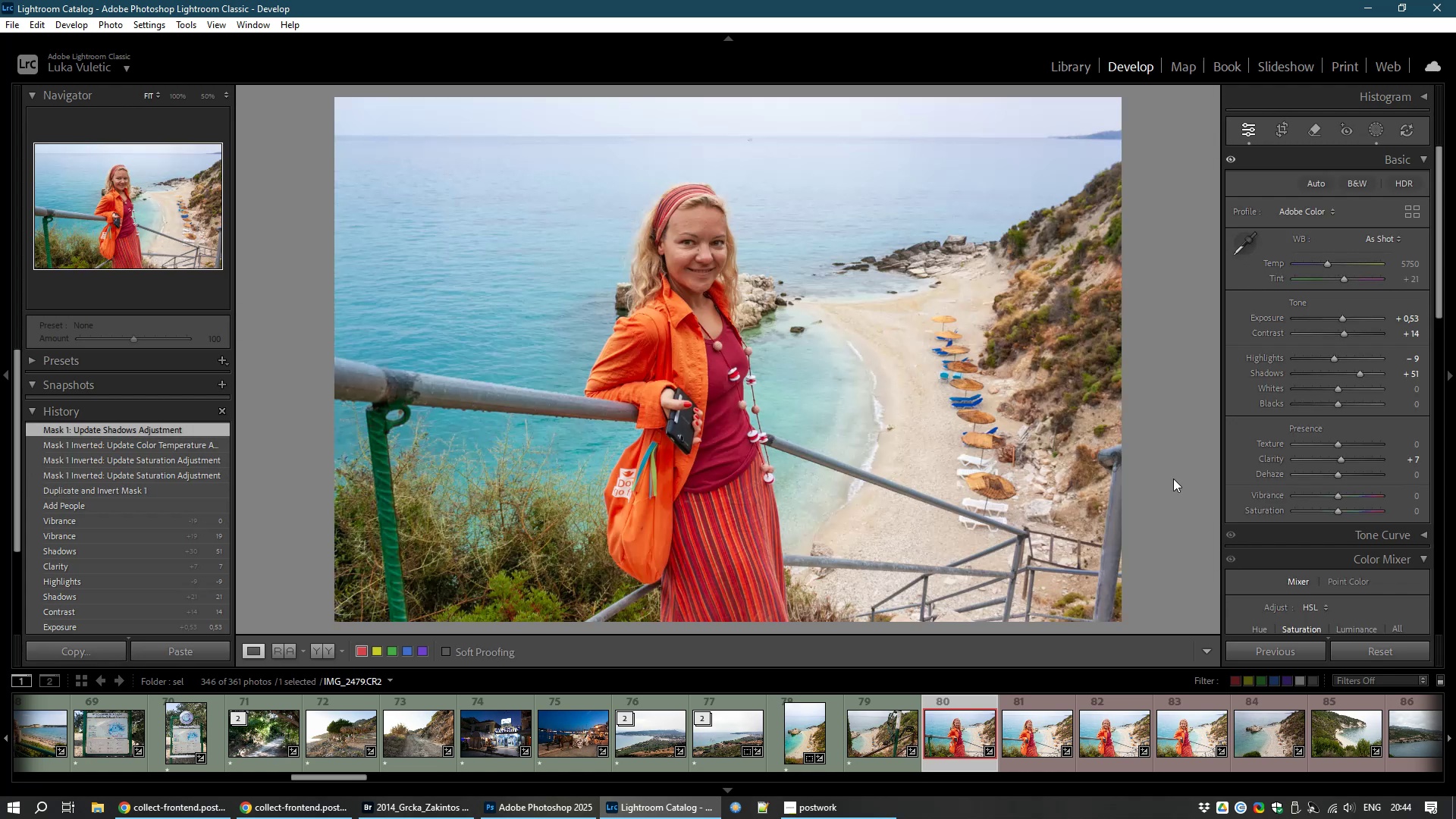 
key(ArrowRight)
 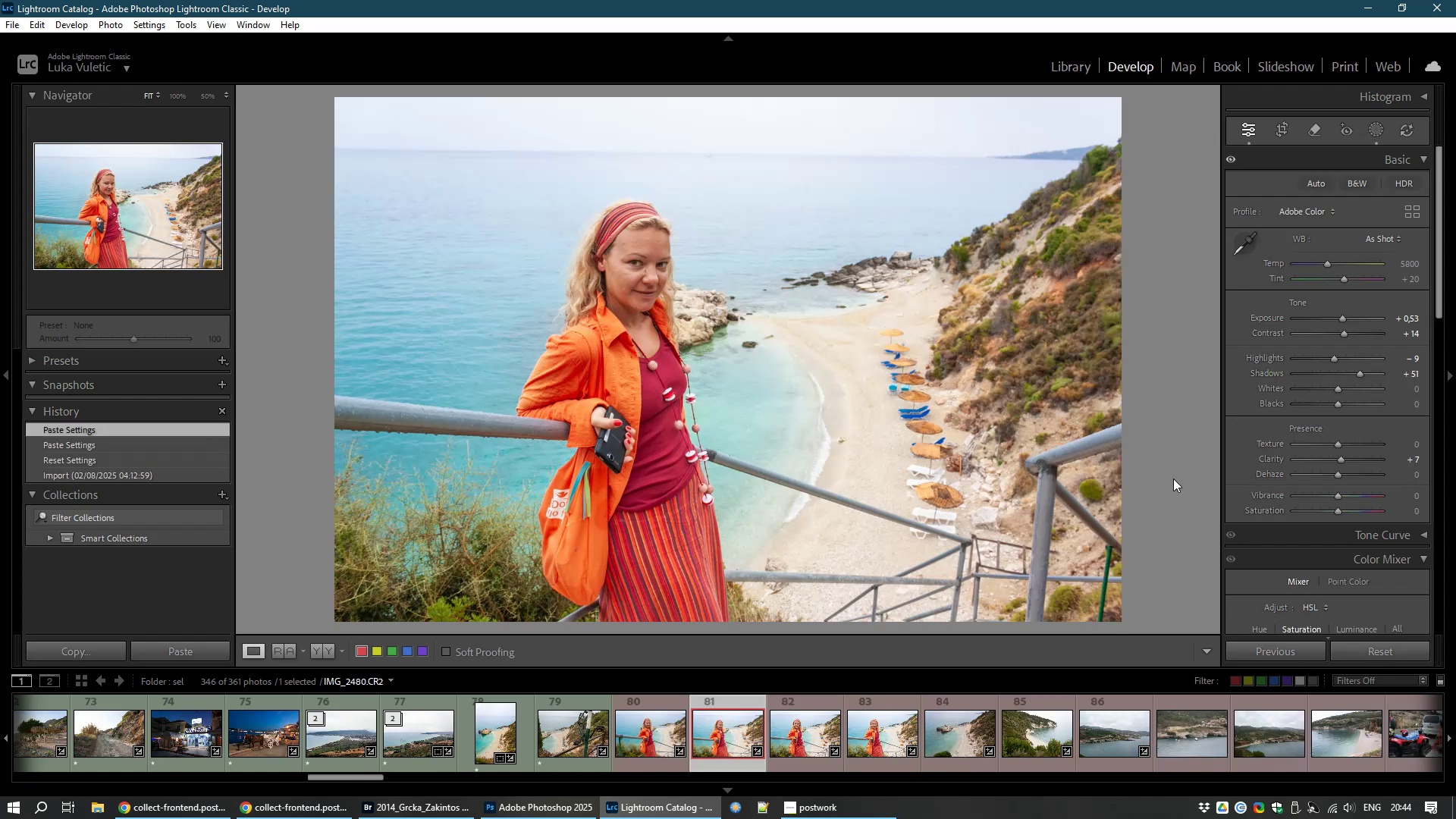 
hold_key(key=ArrowRight, duration=0.36)
 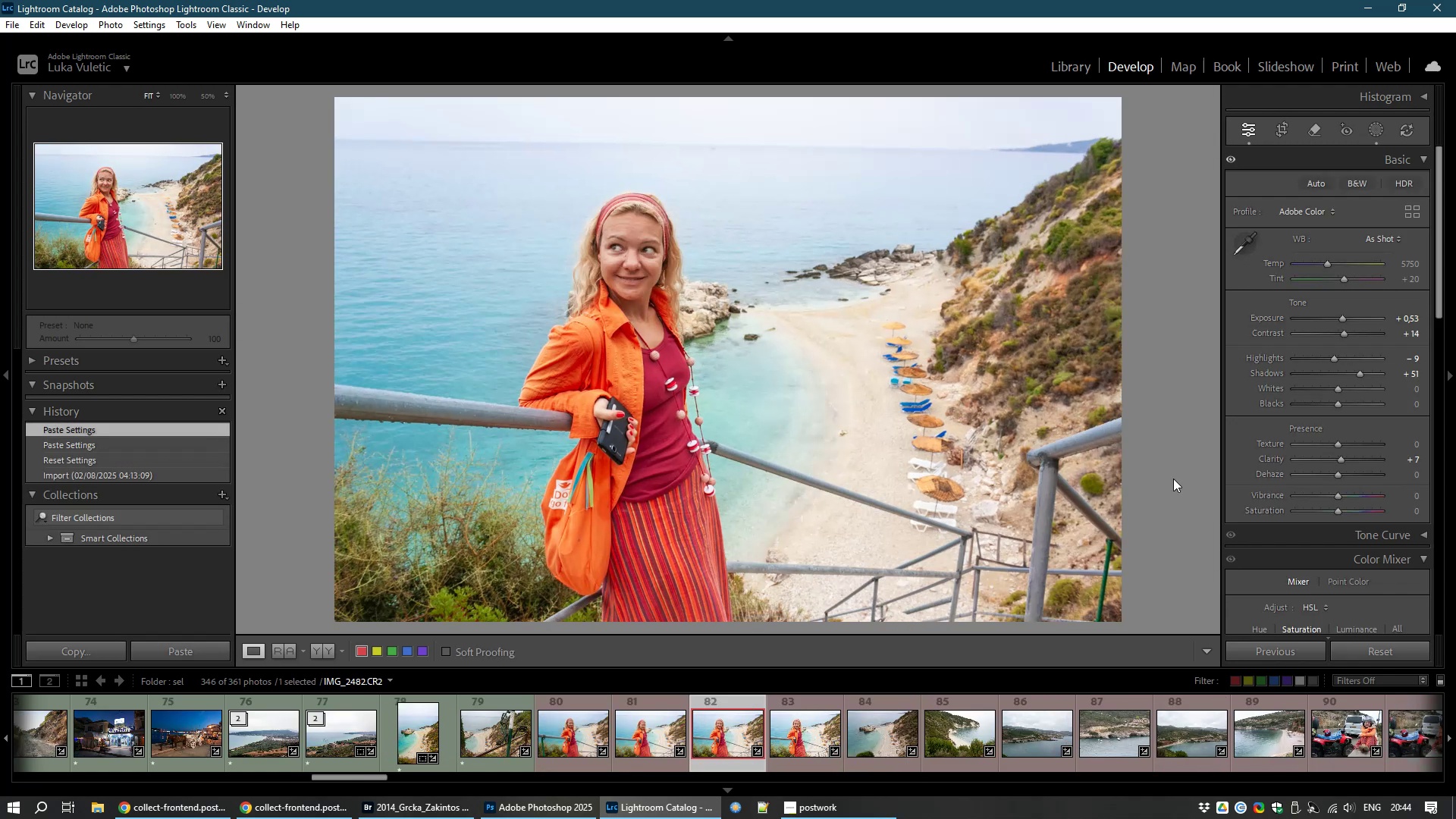 
hold_key(key=ArrowRight, duration=0.35)
 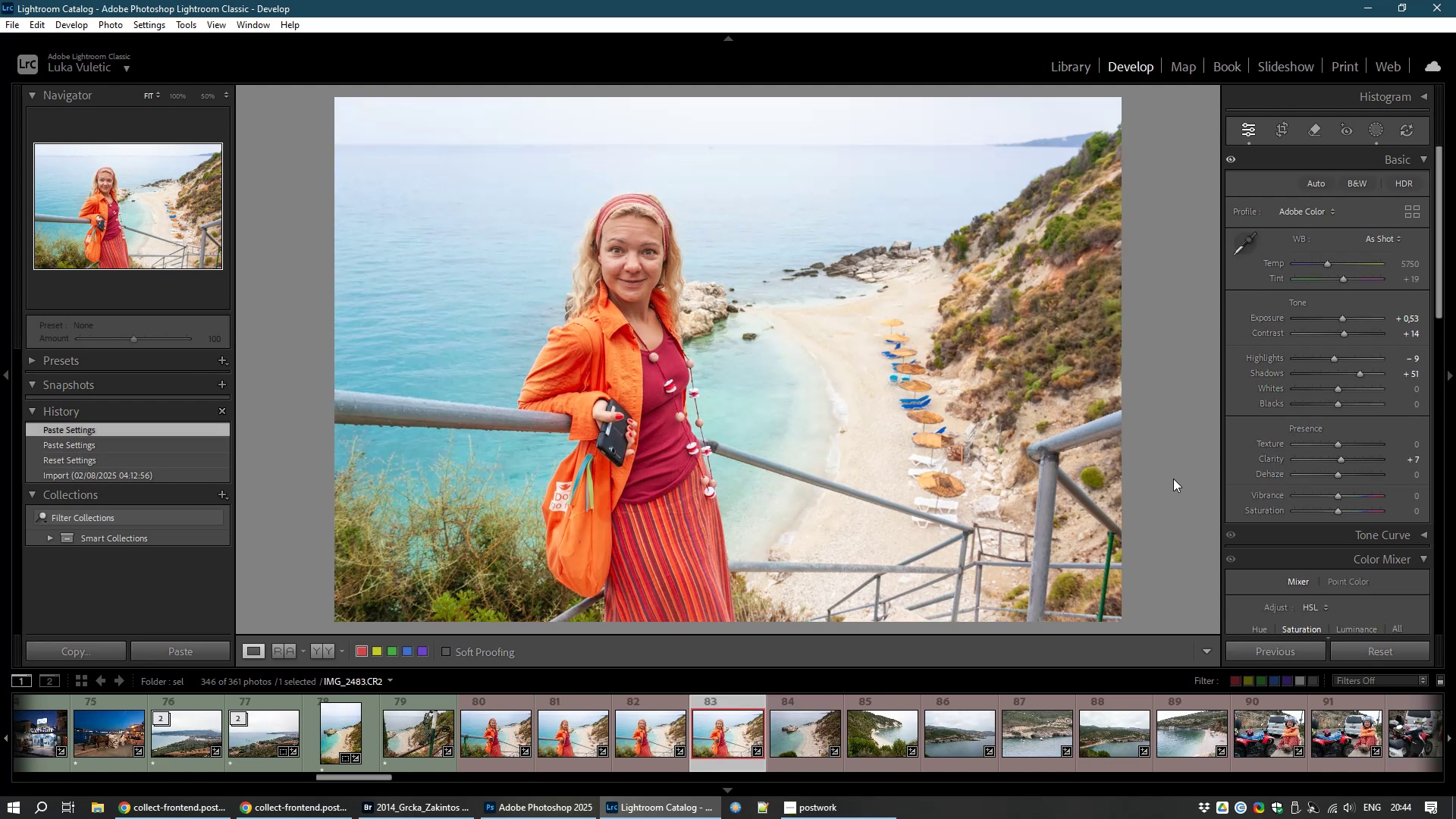 
hold_key(key=ArrowRight, duration=0.34)
 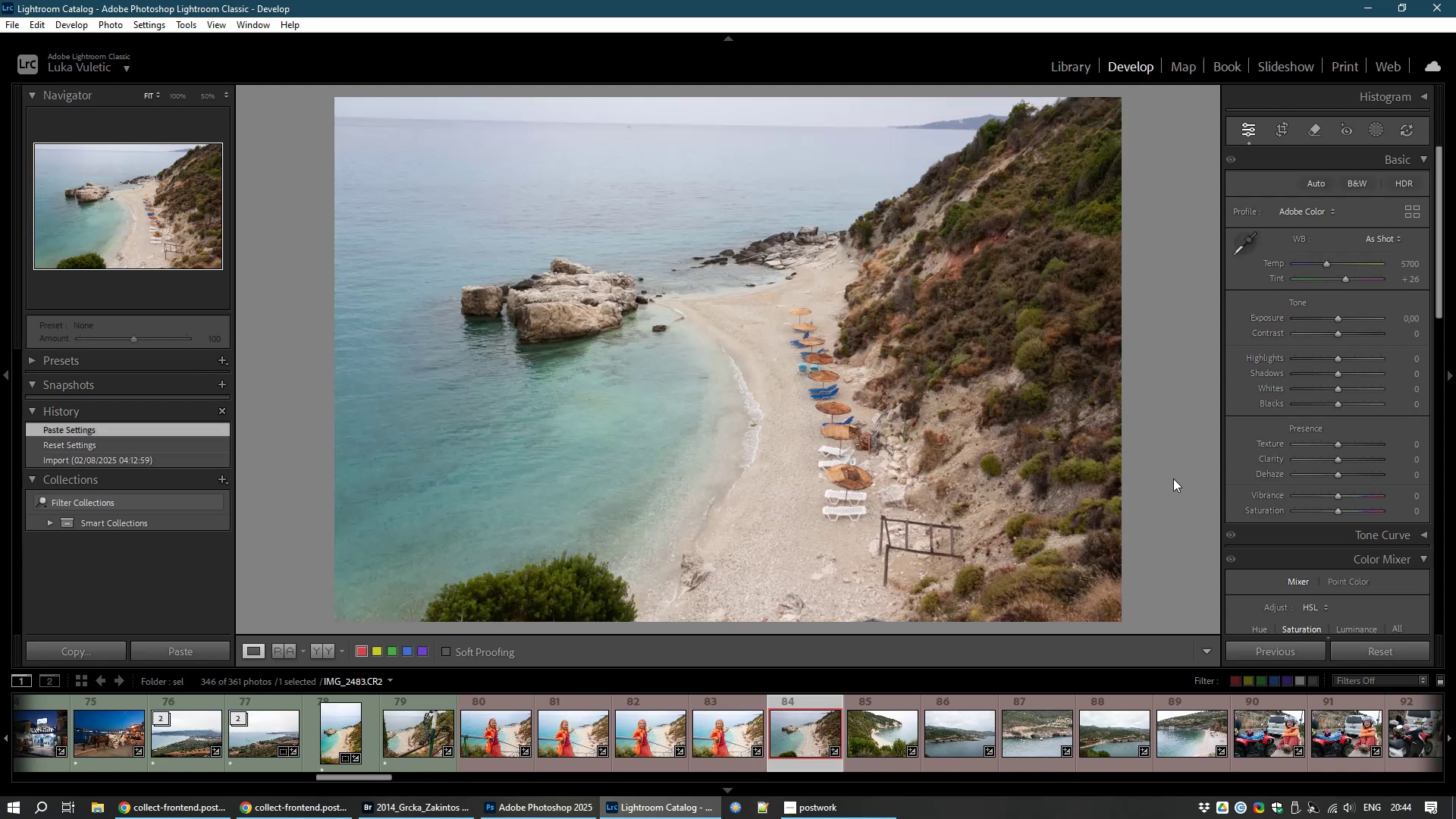 
key(ArrowLeft)
 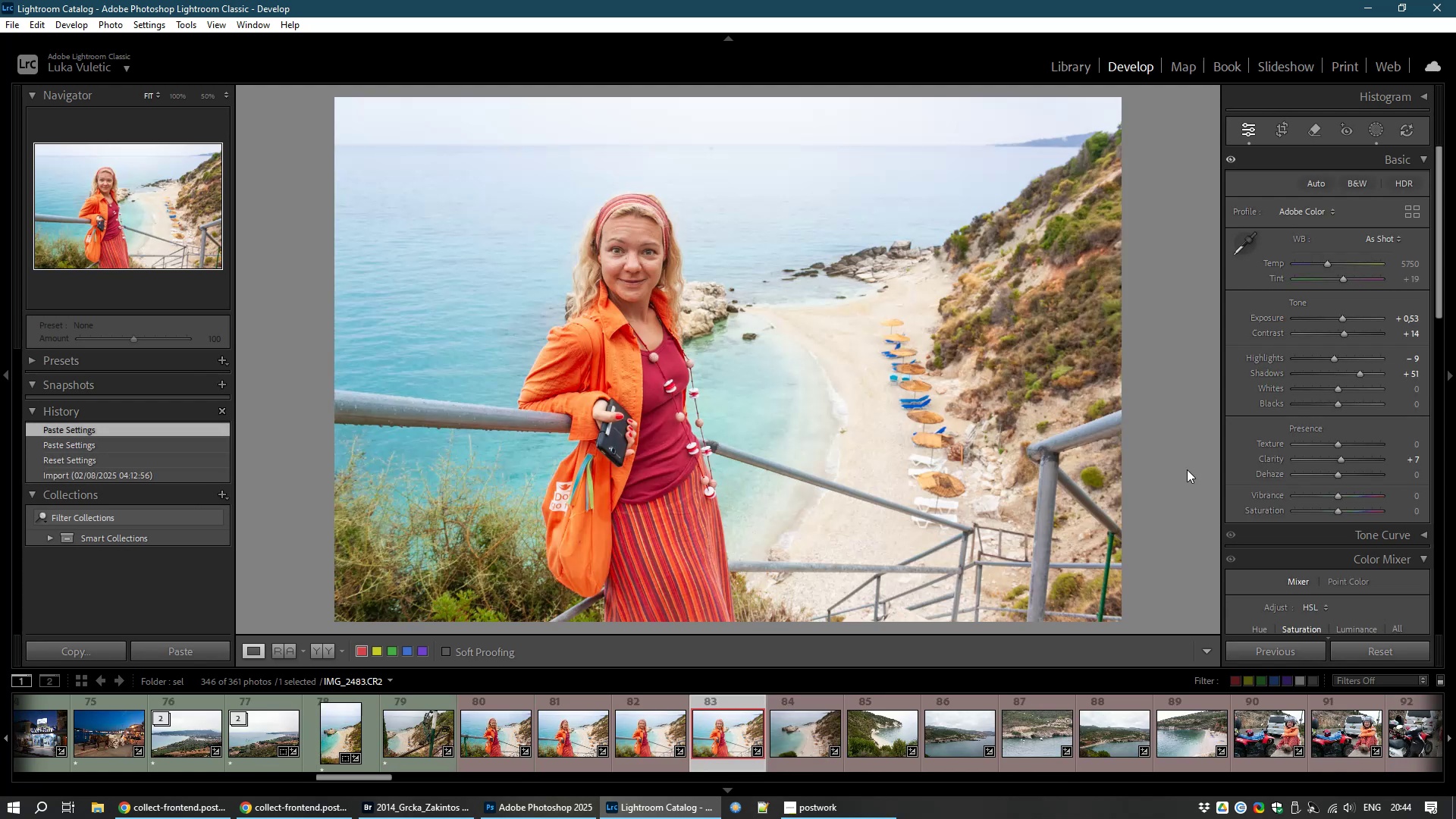 
mouse_move([1361, 136])
 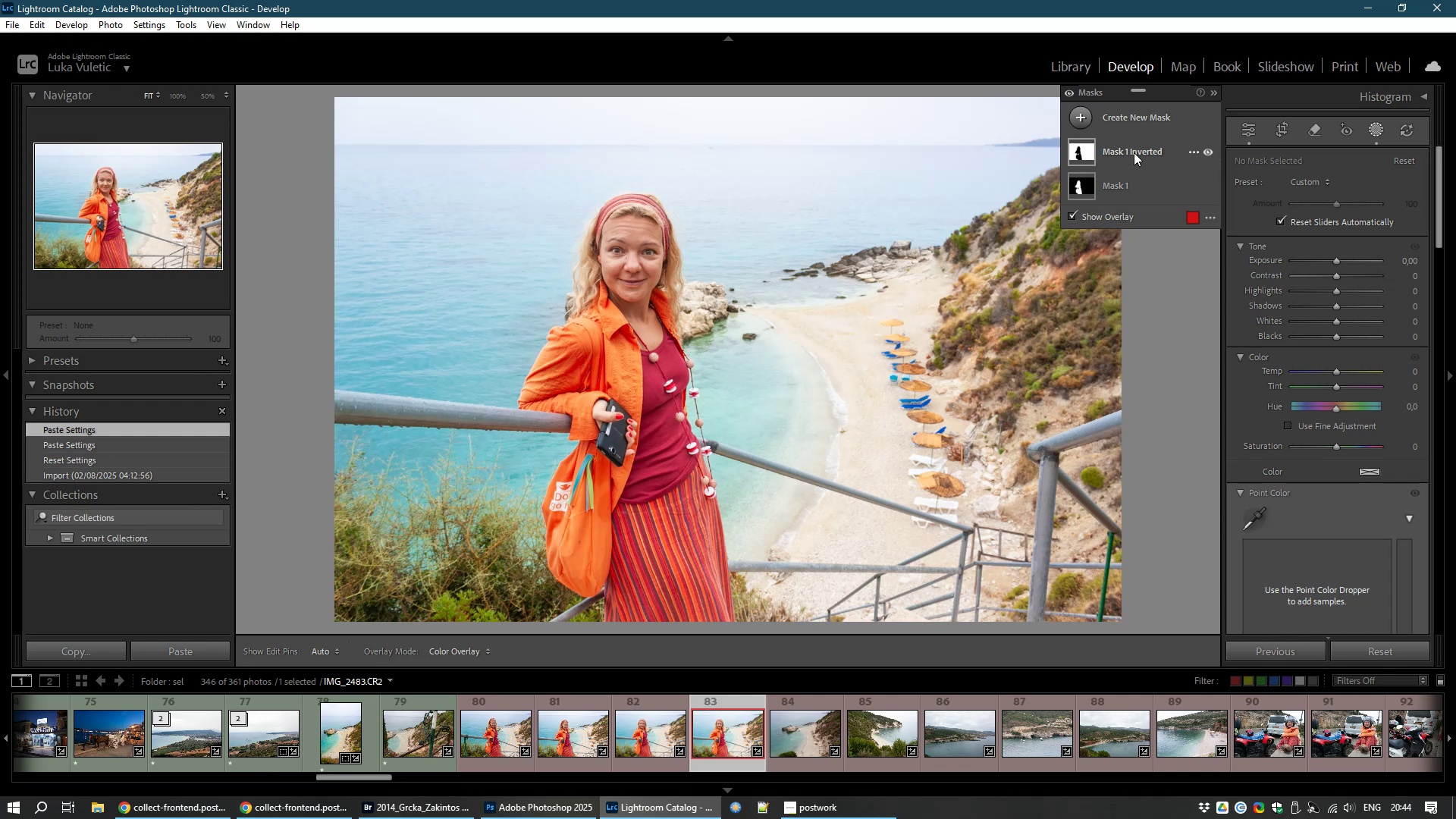 
left_click([1134, 152])
 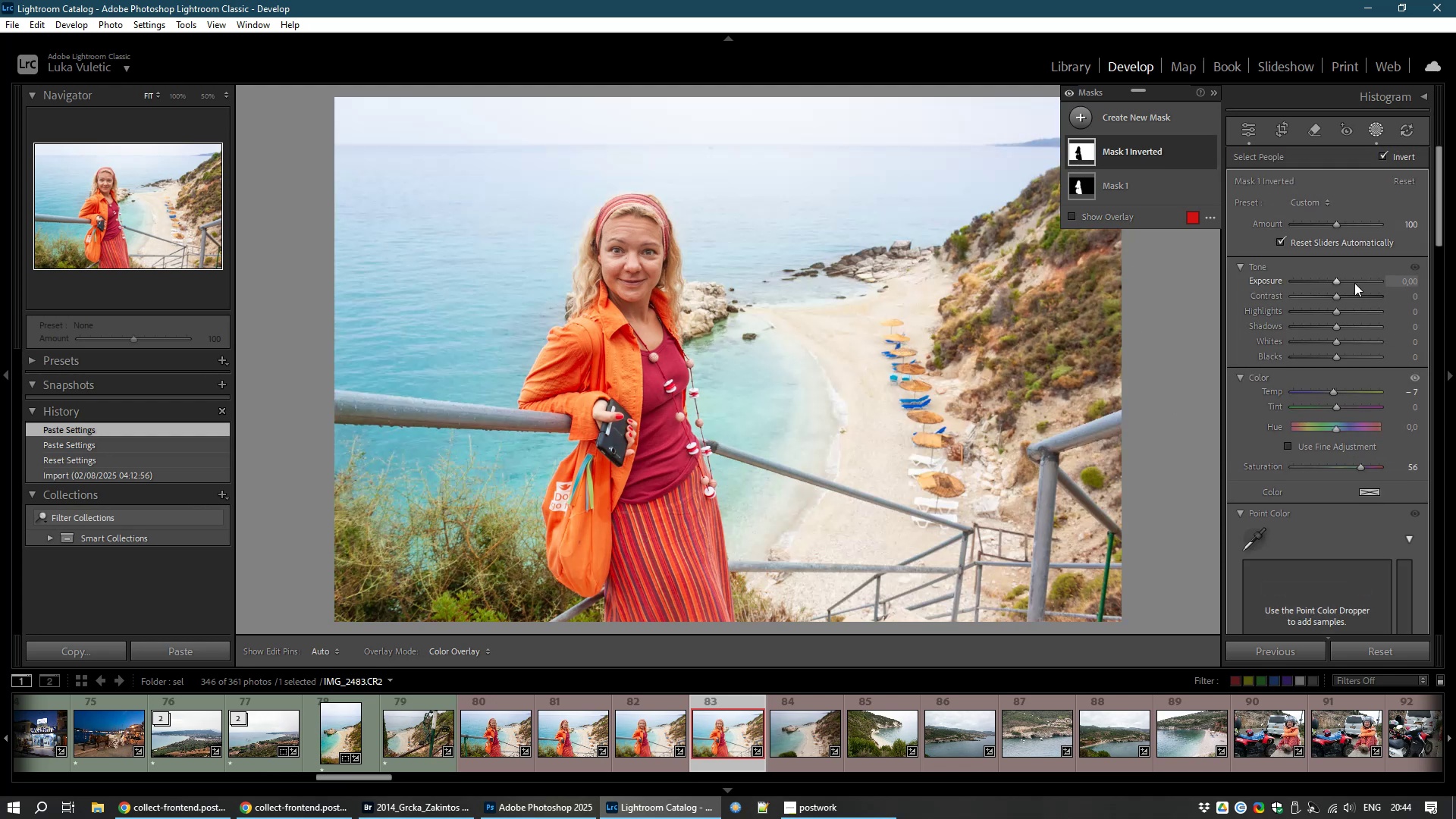 
wait(5.76)
 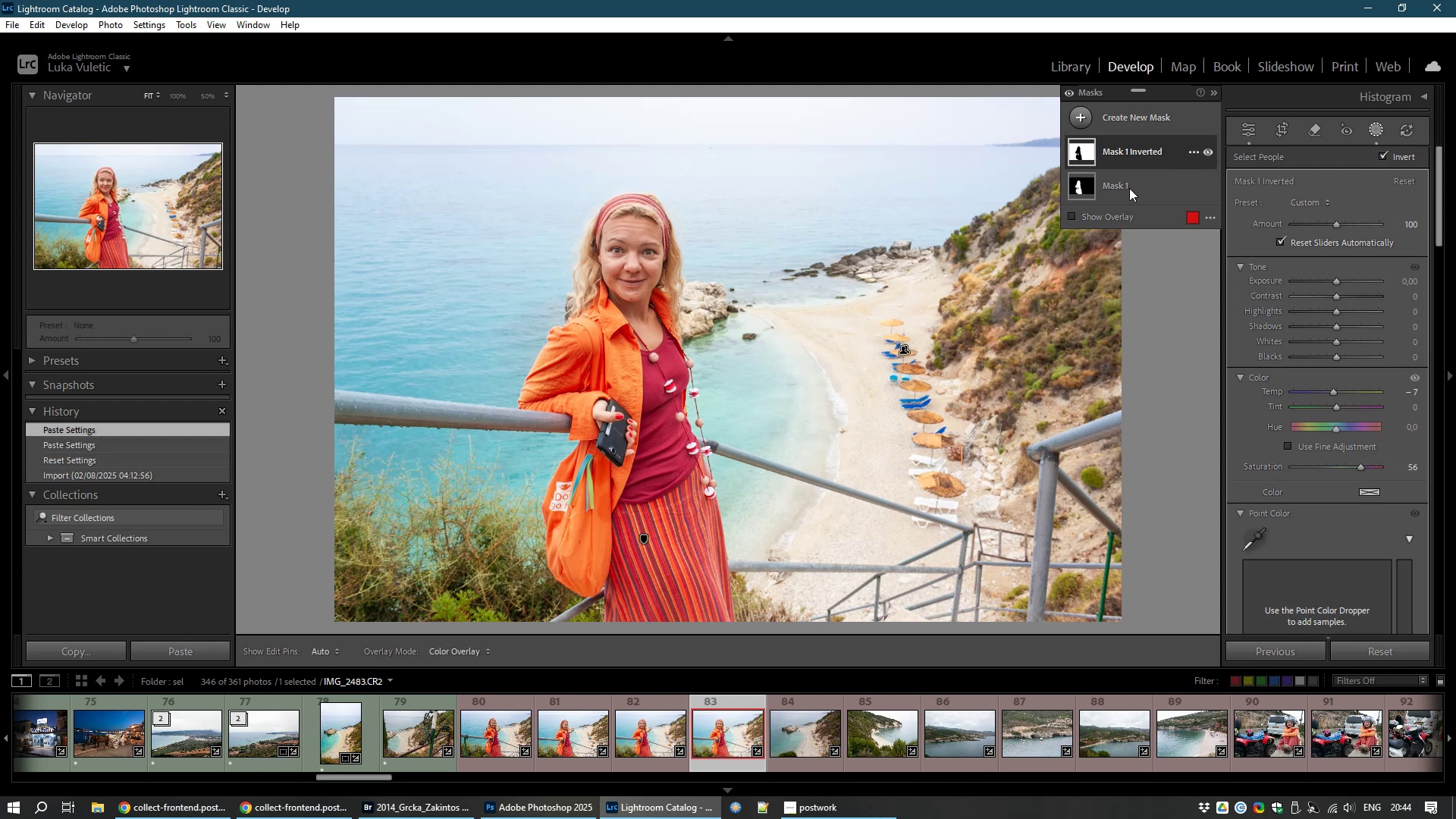 
left_click_drag(start_coordinate=[1339, 279], to_coordinate=[1334, 279])
 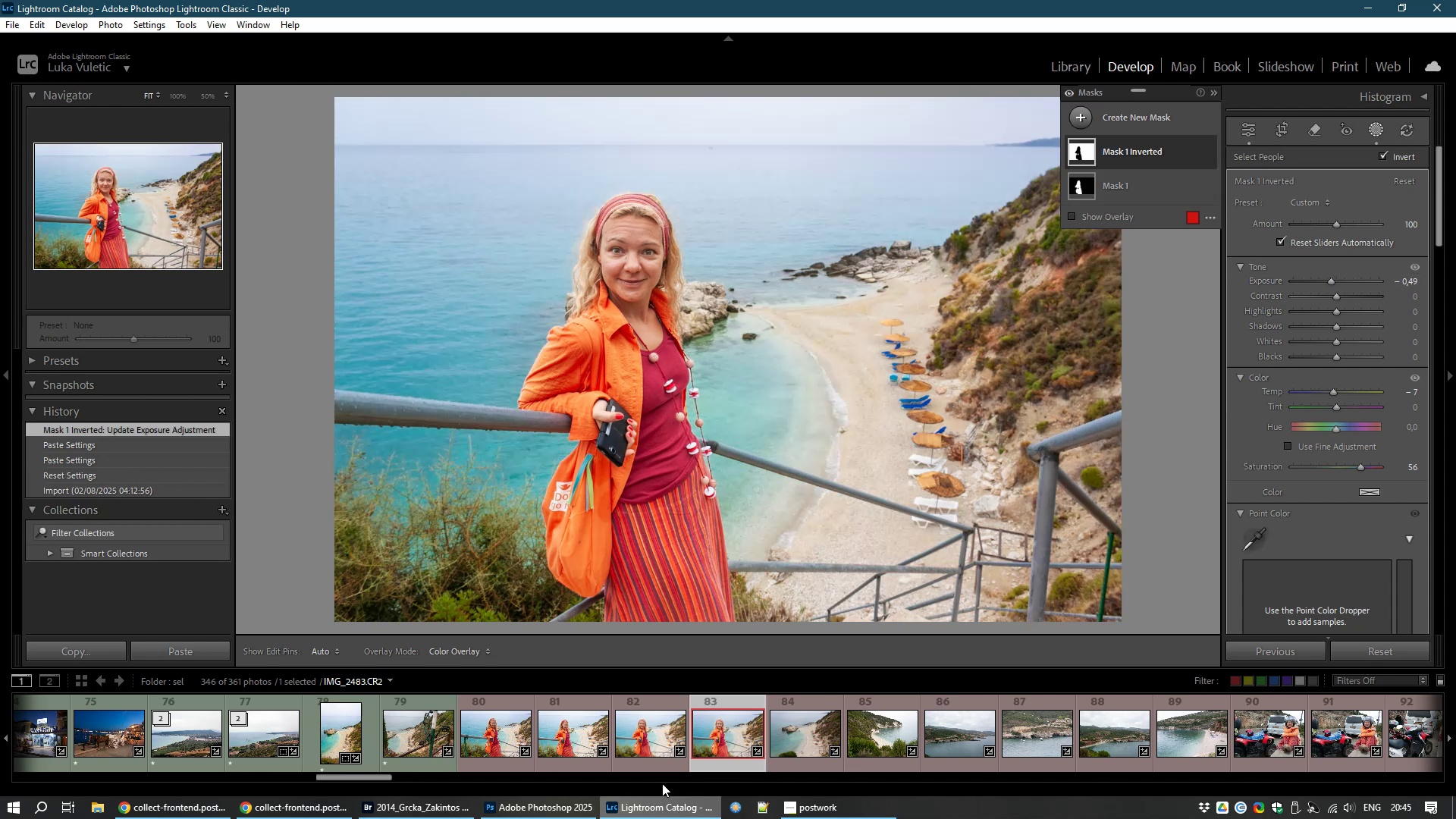 
left_click([631, 733])
 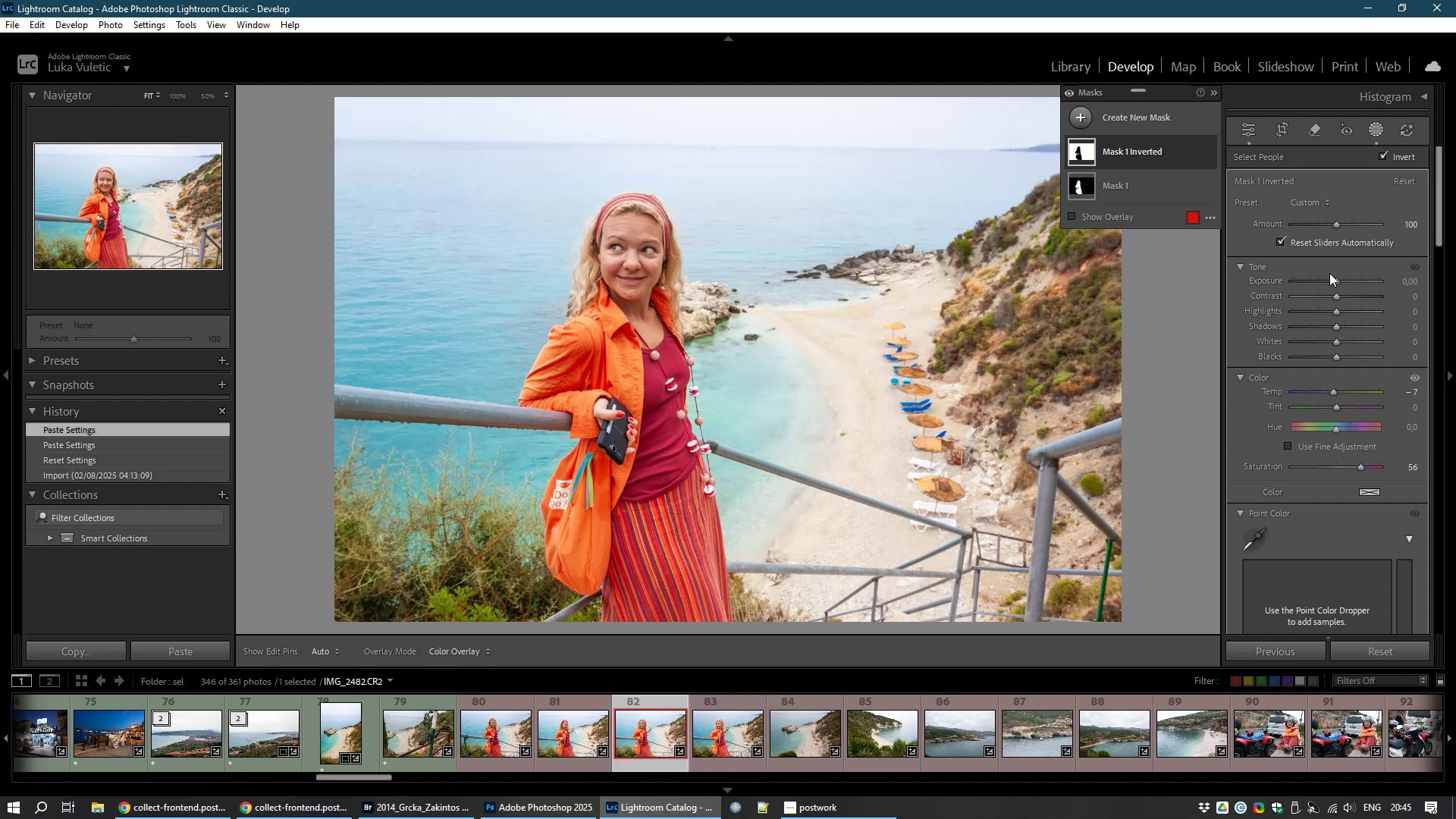 
wait(5.16)
 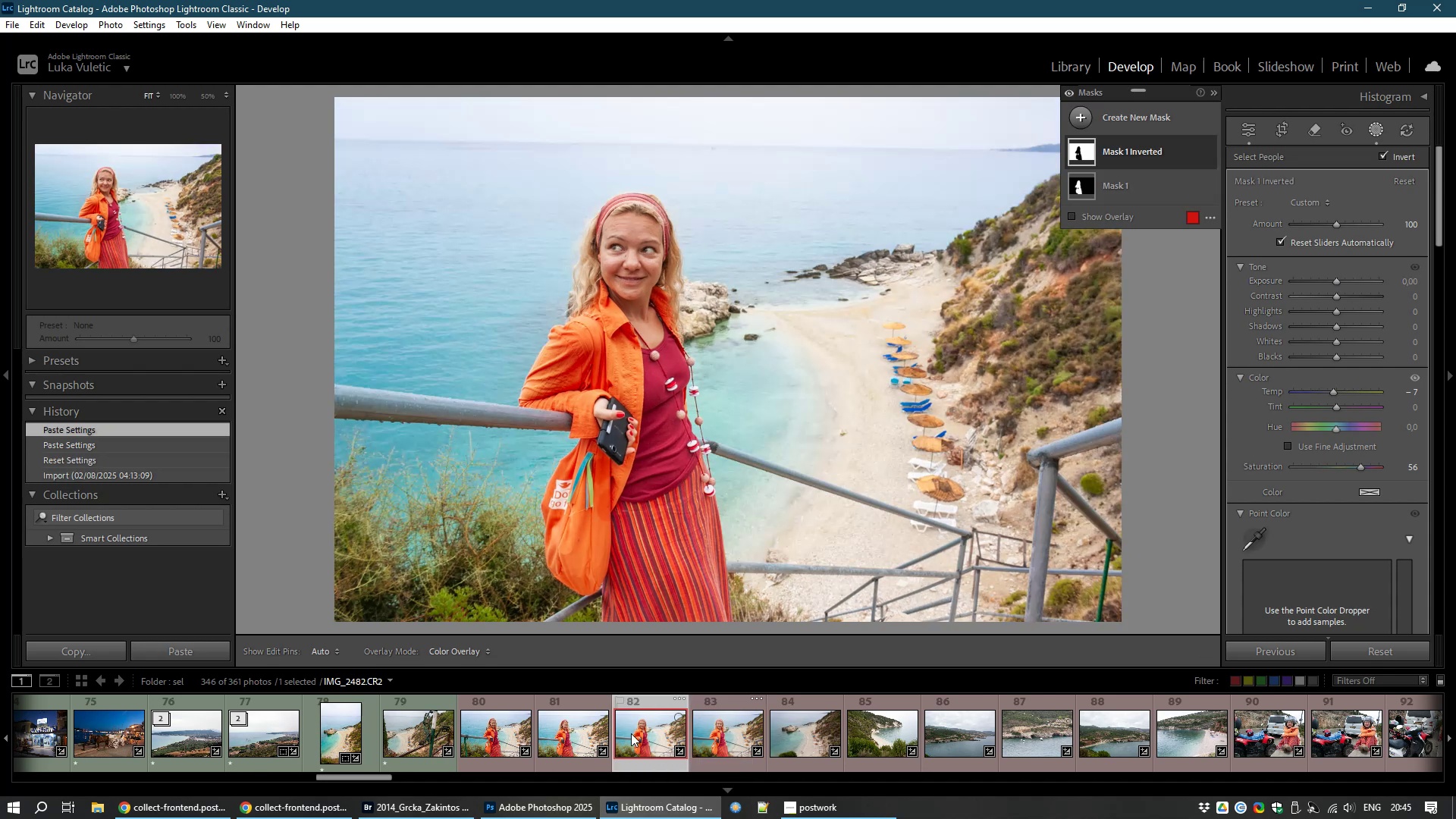 
left_click_drag(start_coordinate=[1336, 282], to_coordinate=[1330, 282])
 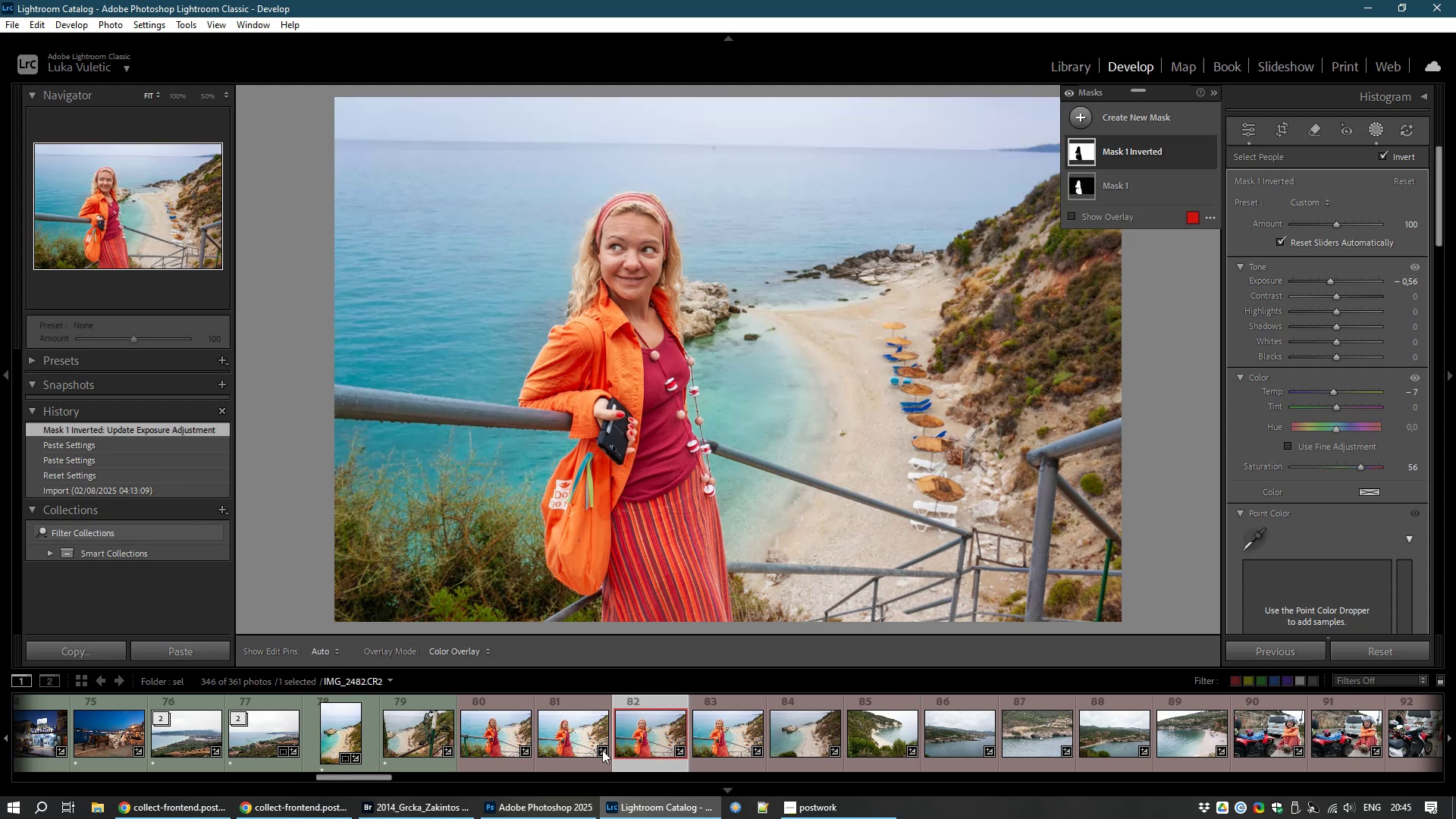 
left_click([563, 731])
 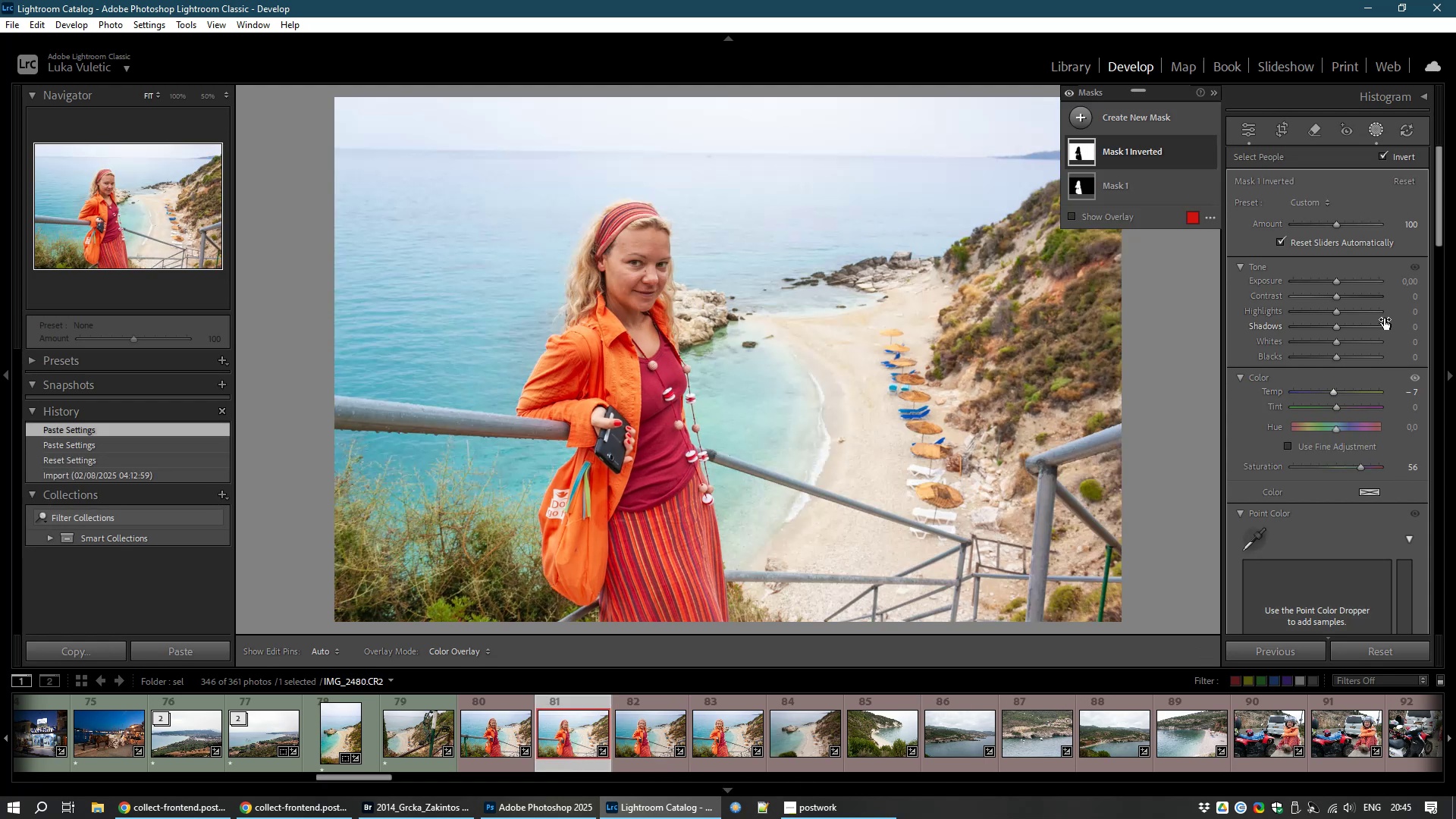 
left_click_drag(start_coordinate=[1338, 278], to_coordinate=[1334, 278])
 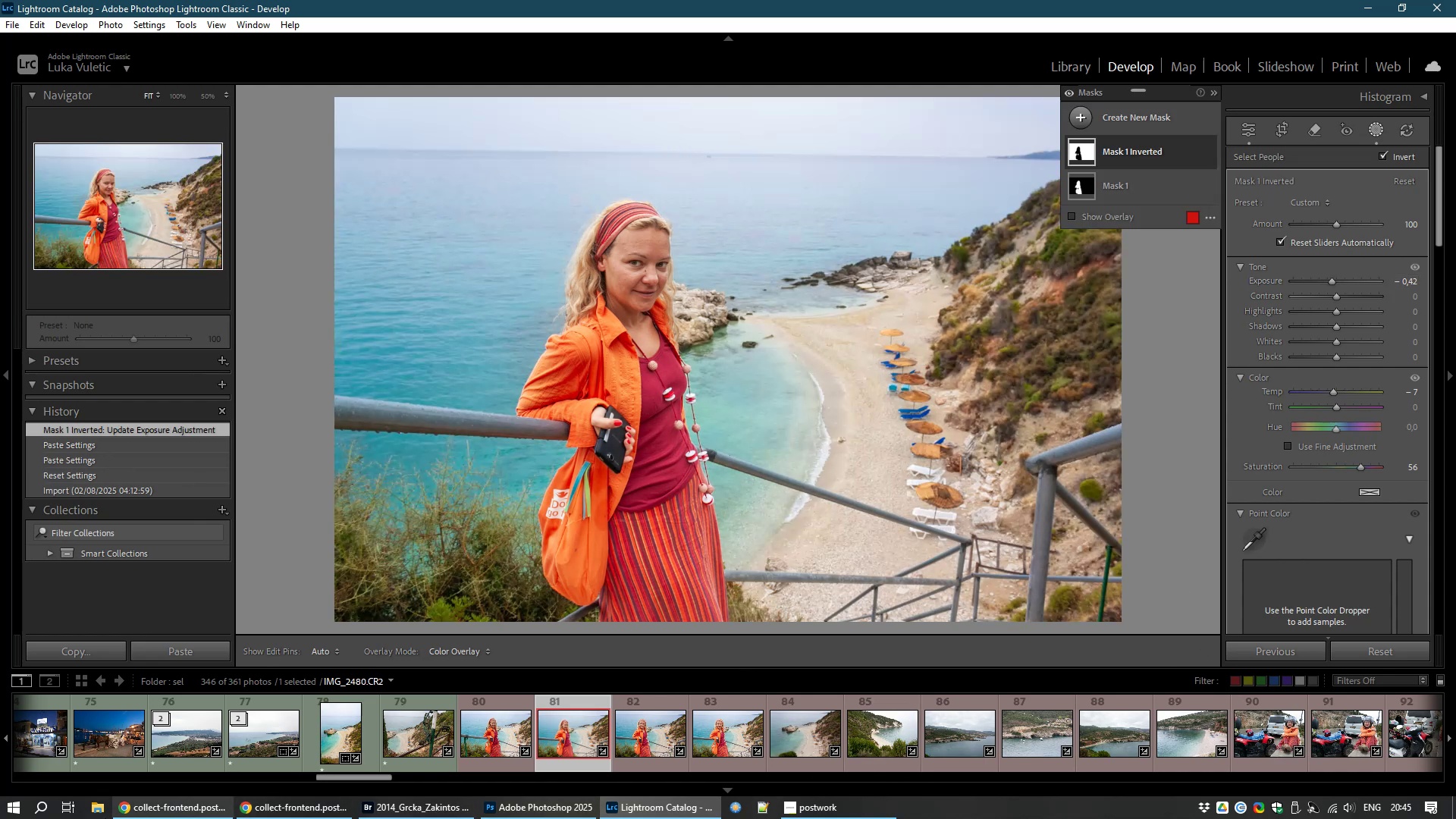 
wait(5.66)
 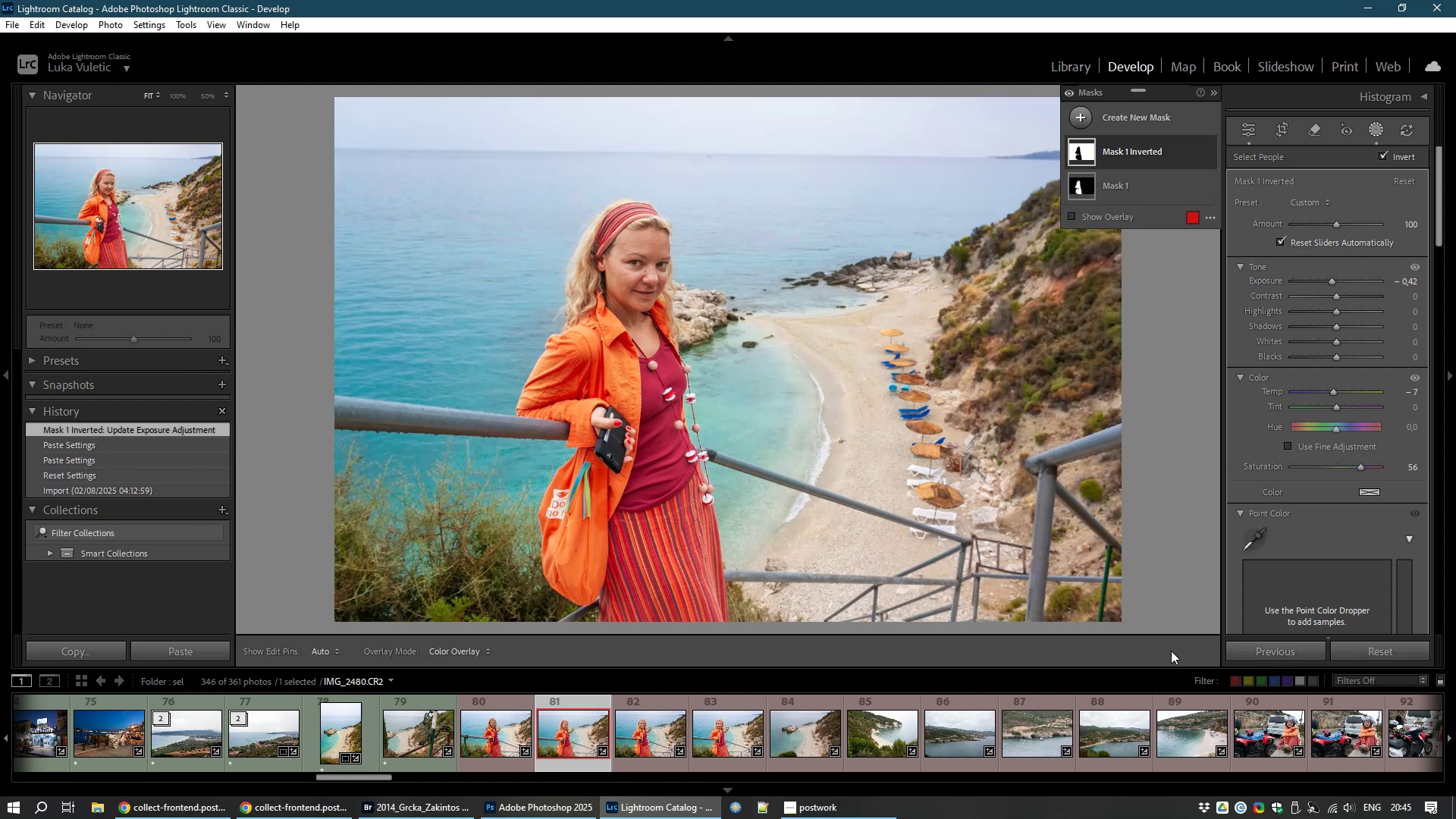 
left_click([168, 818])
 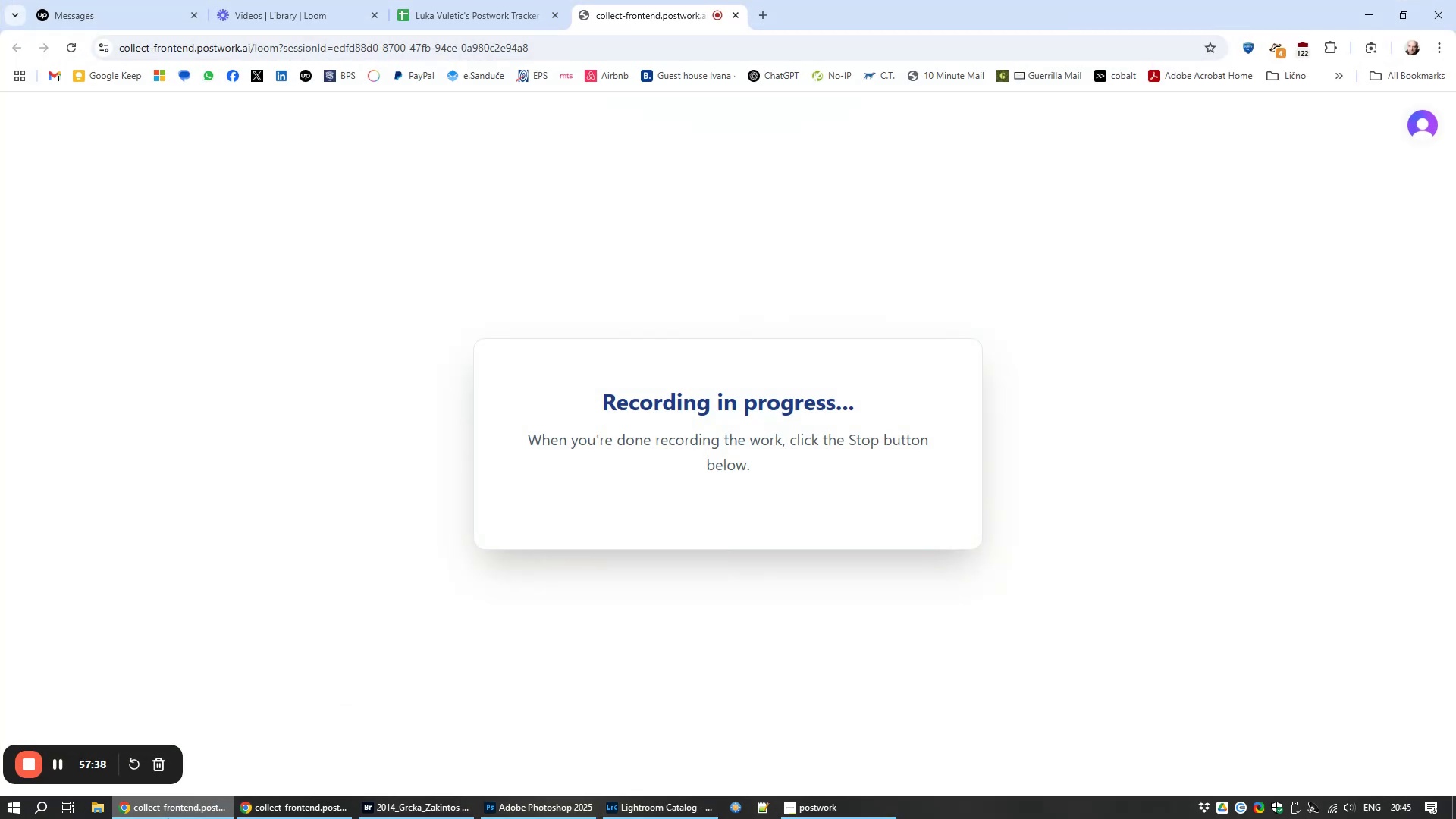 
left_click([168, 818])
 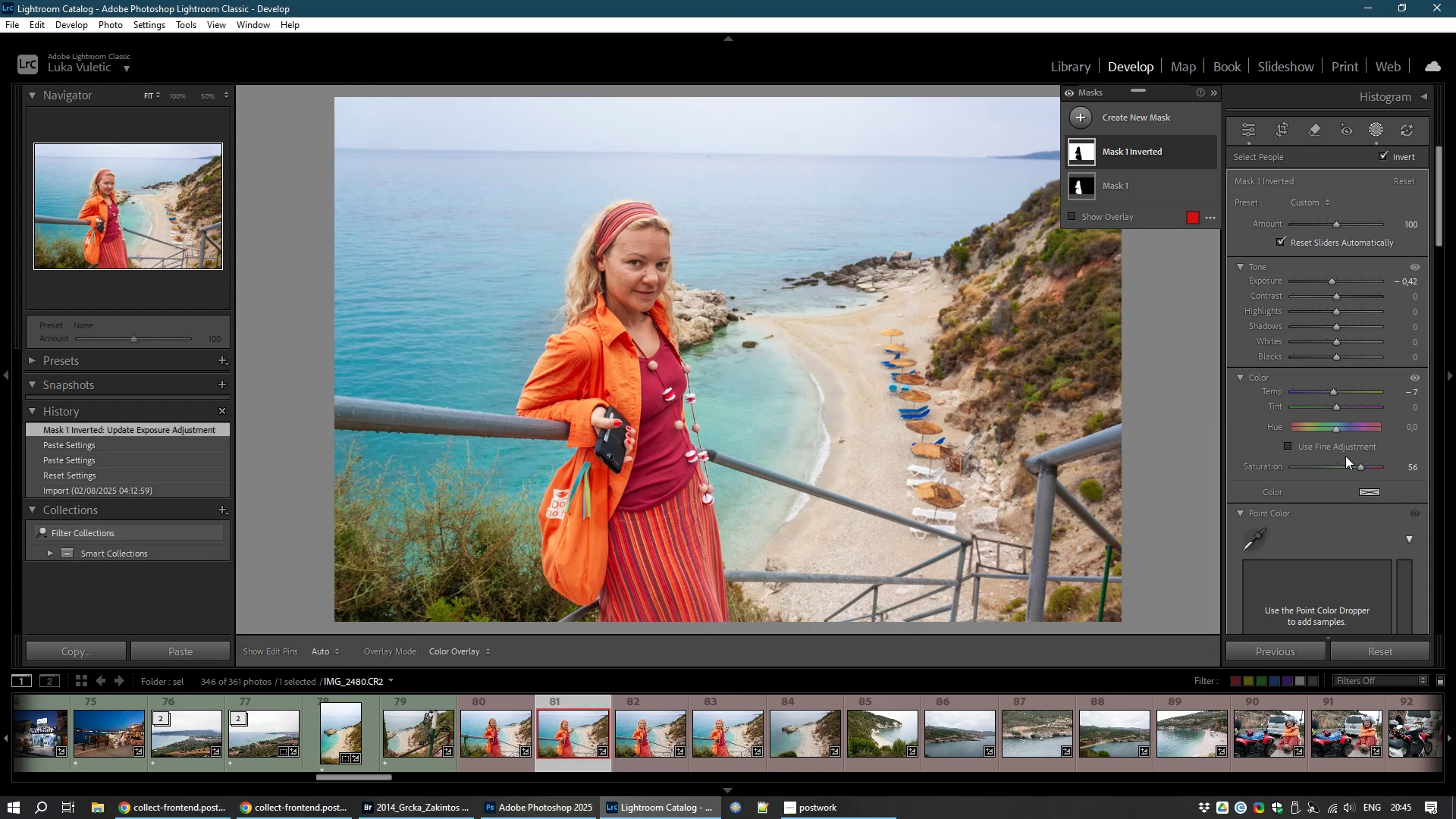 
wait(8.33)
 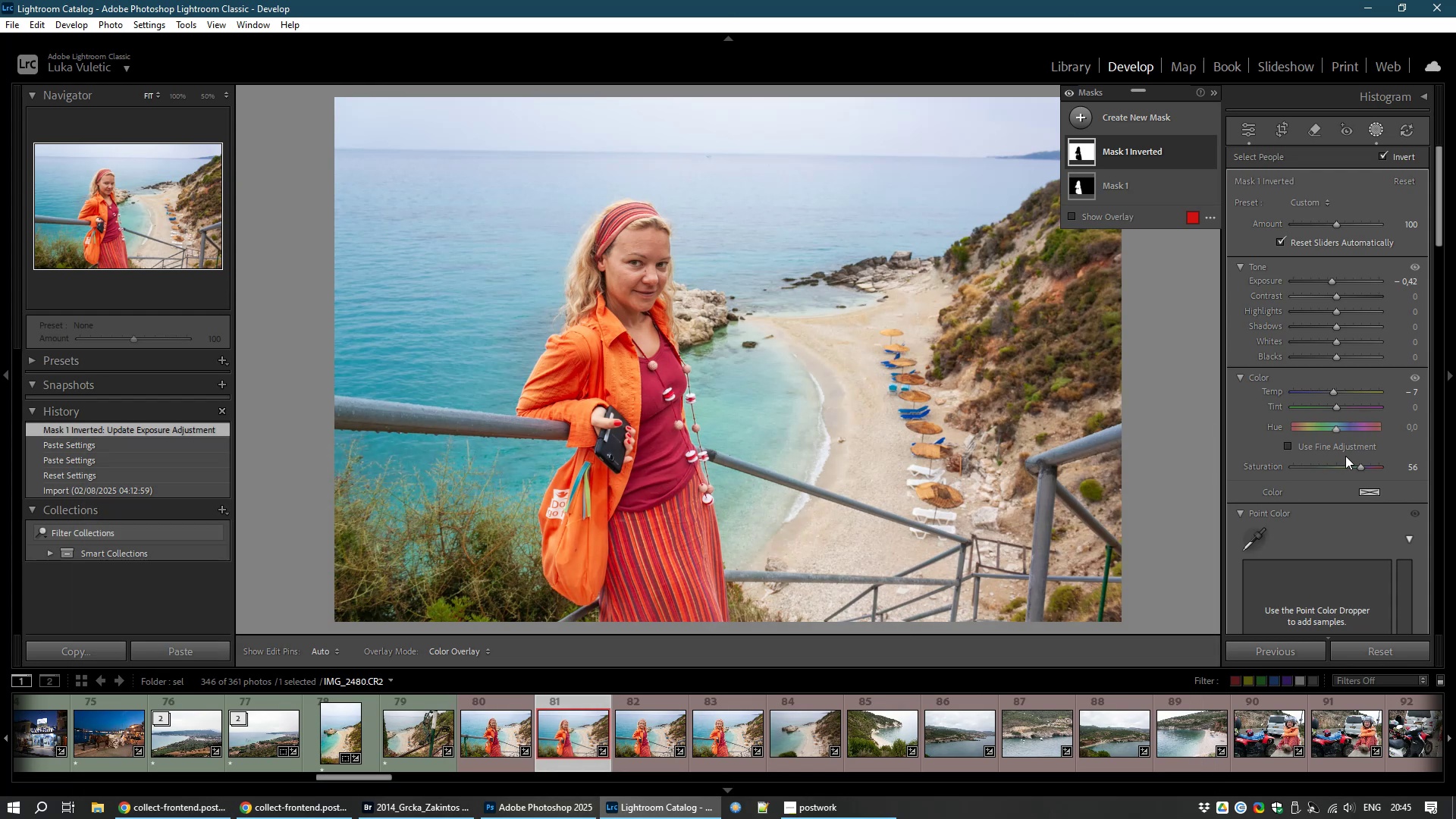 
left_click([509, 739])
 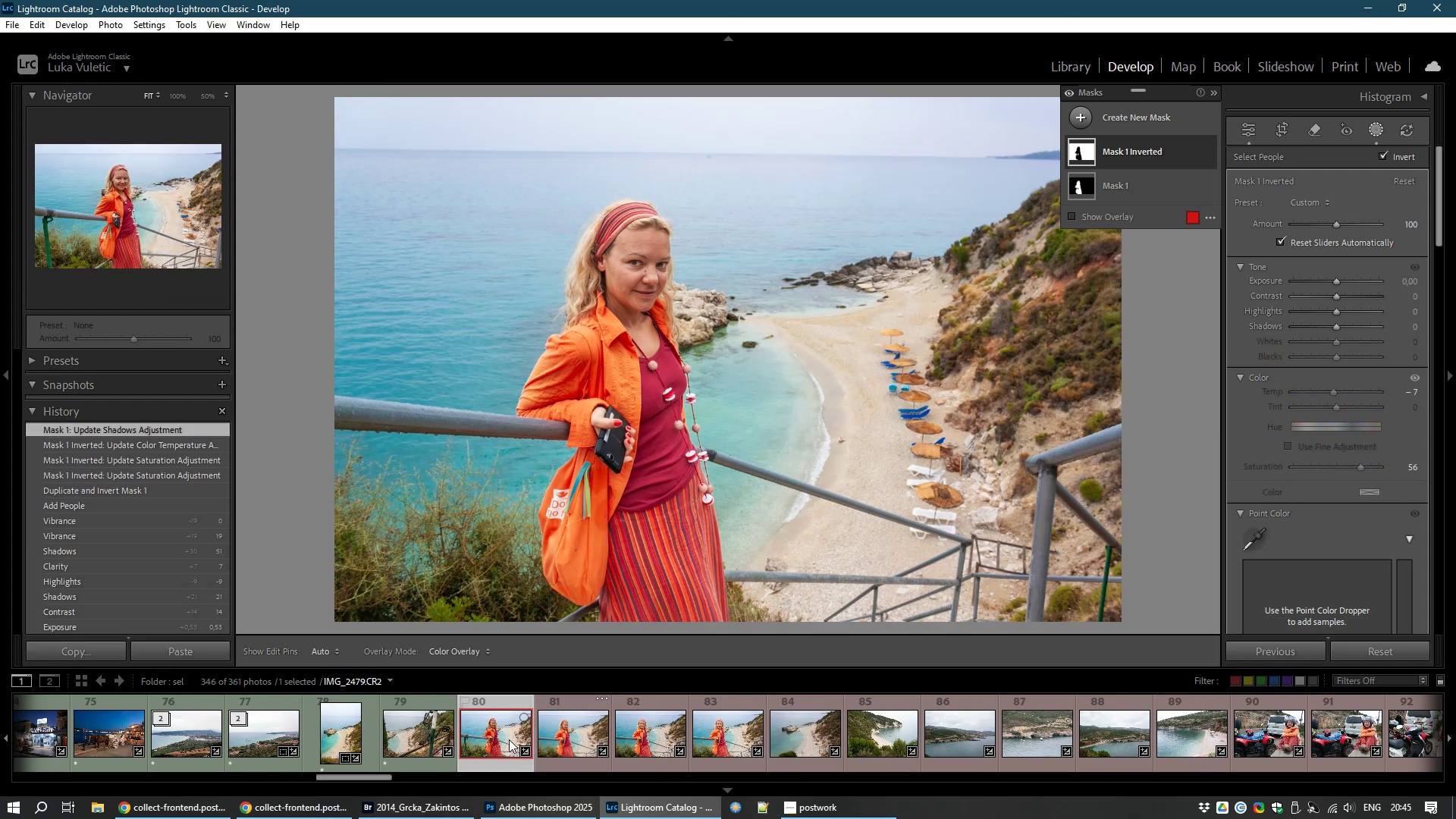 
type(81)
 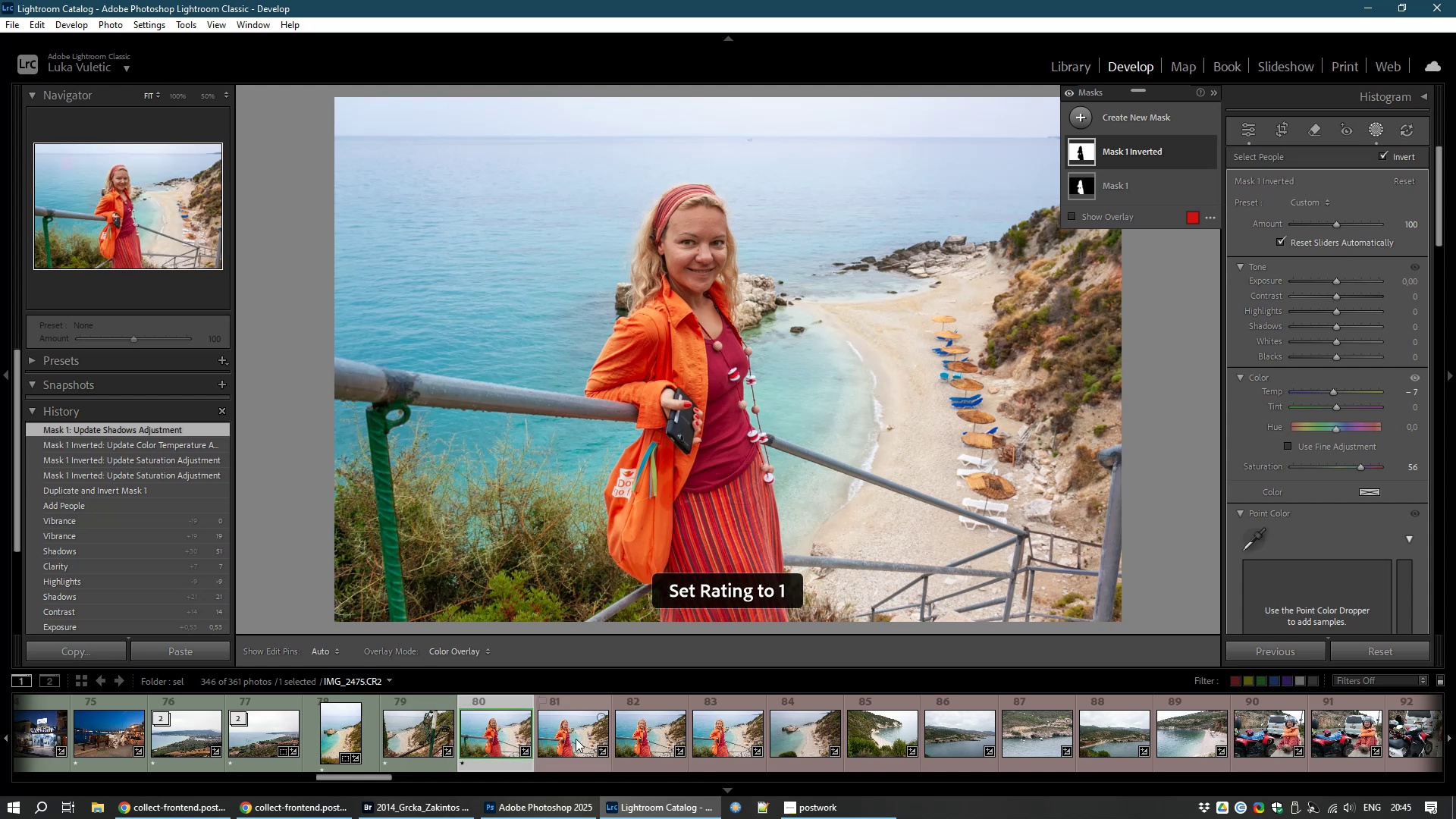 
left_click([584, 742])
 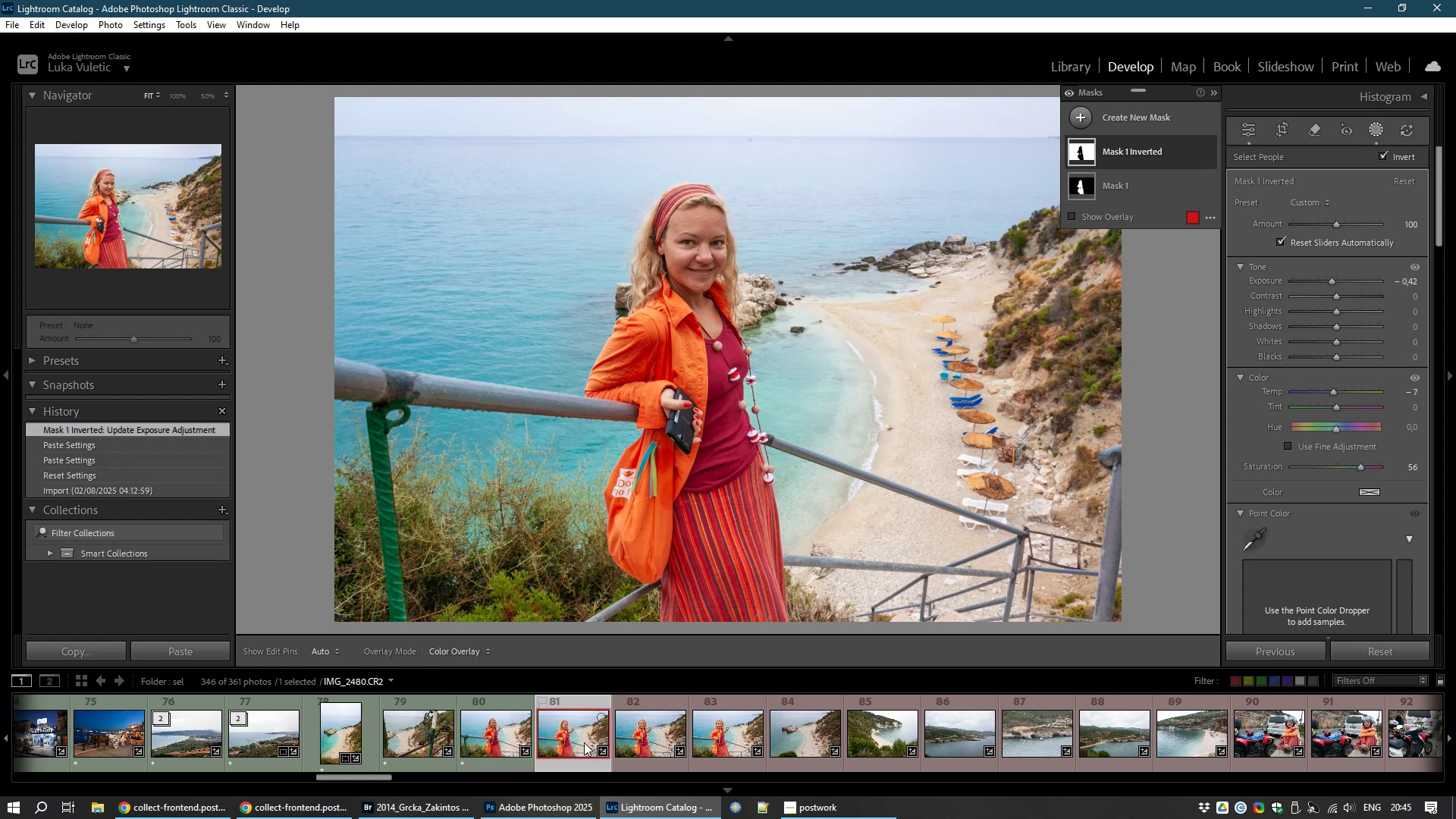 
type(81)
 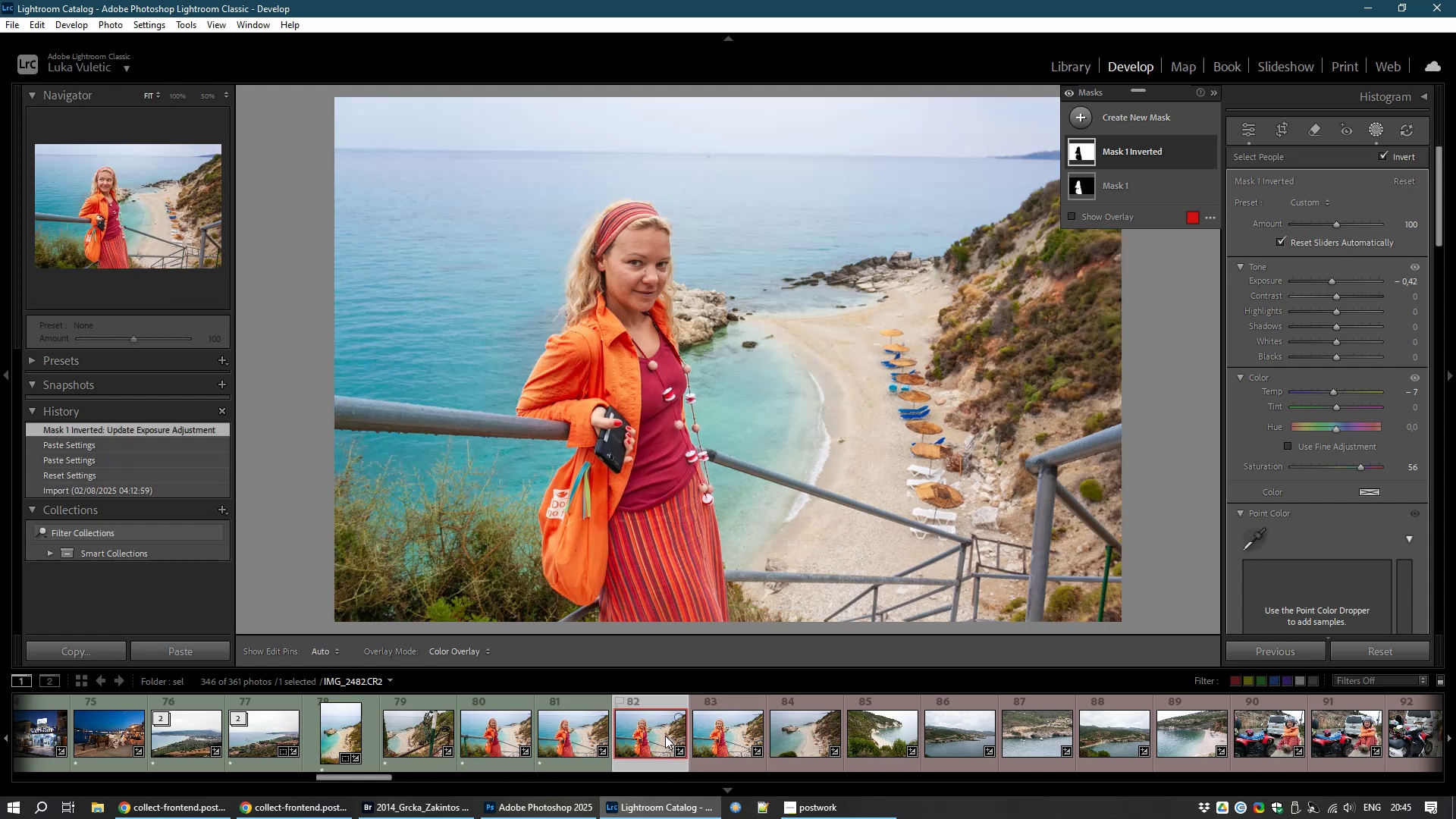 
type(81)
 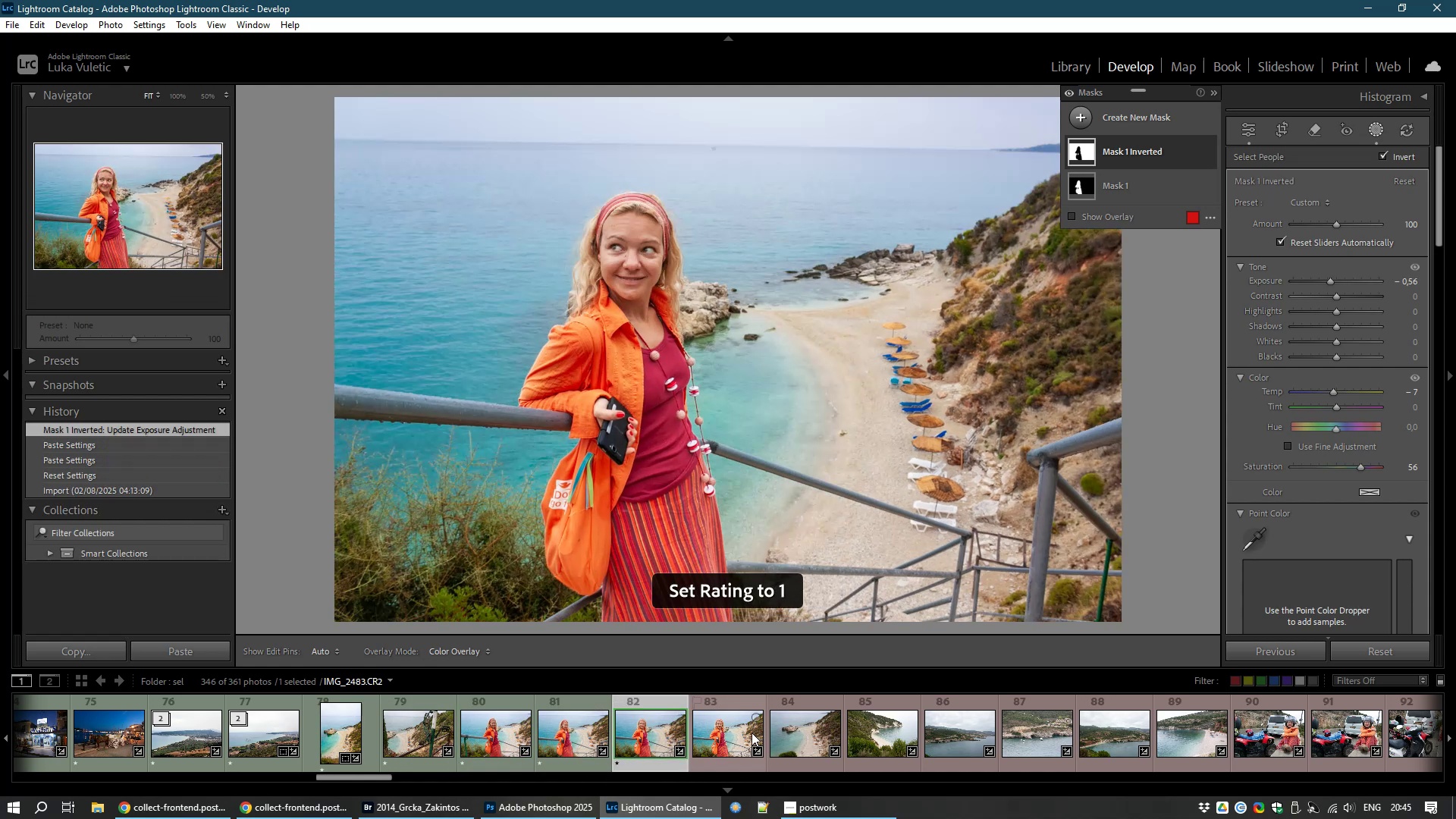 
left_click([748, 742])
 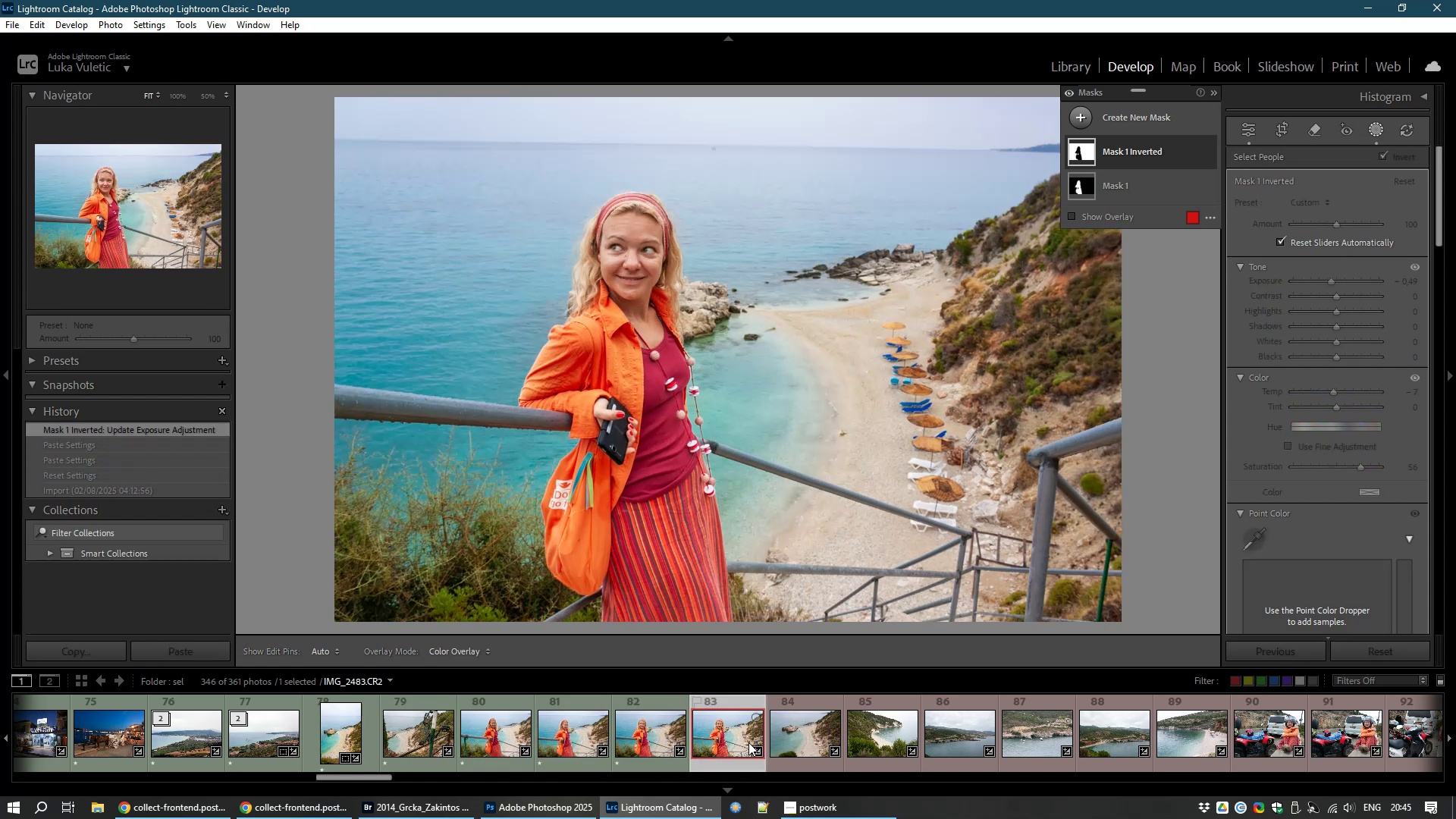 
type(81)
 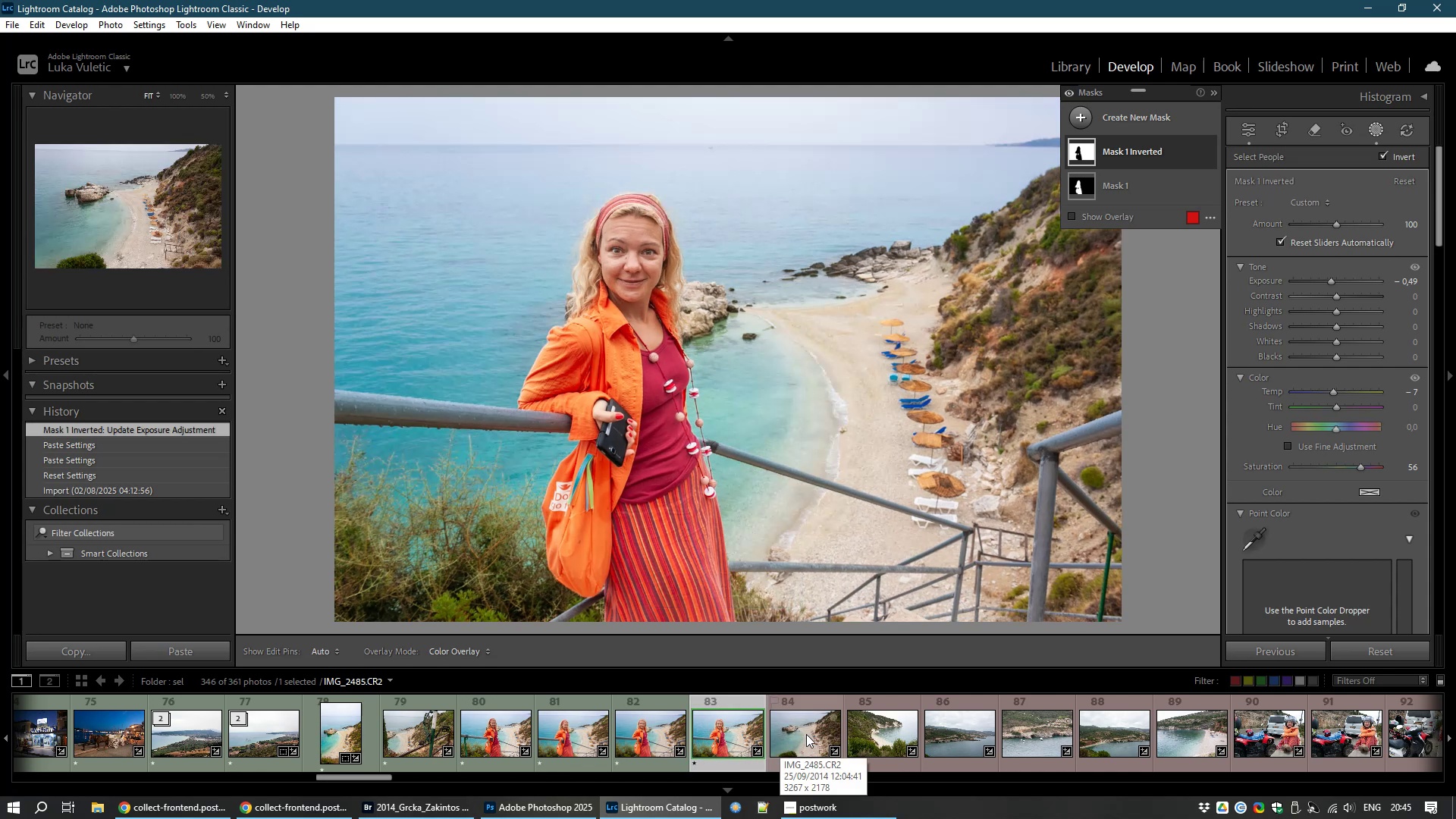 
left_click([806, 734])
 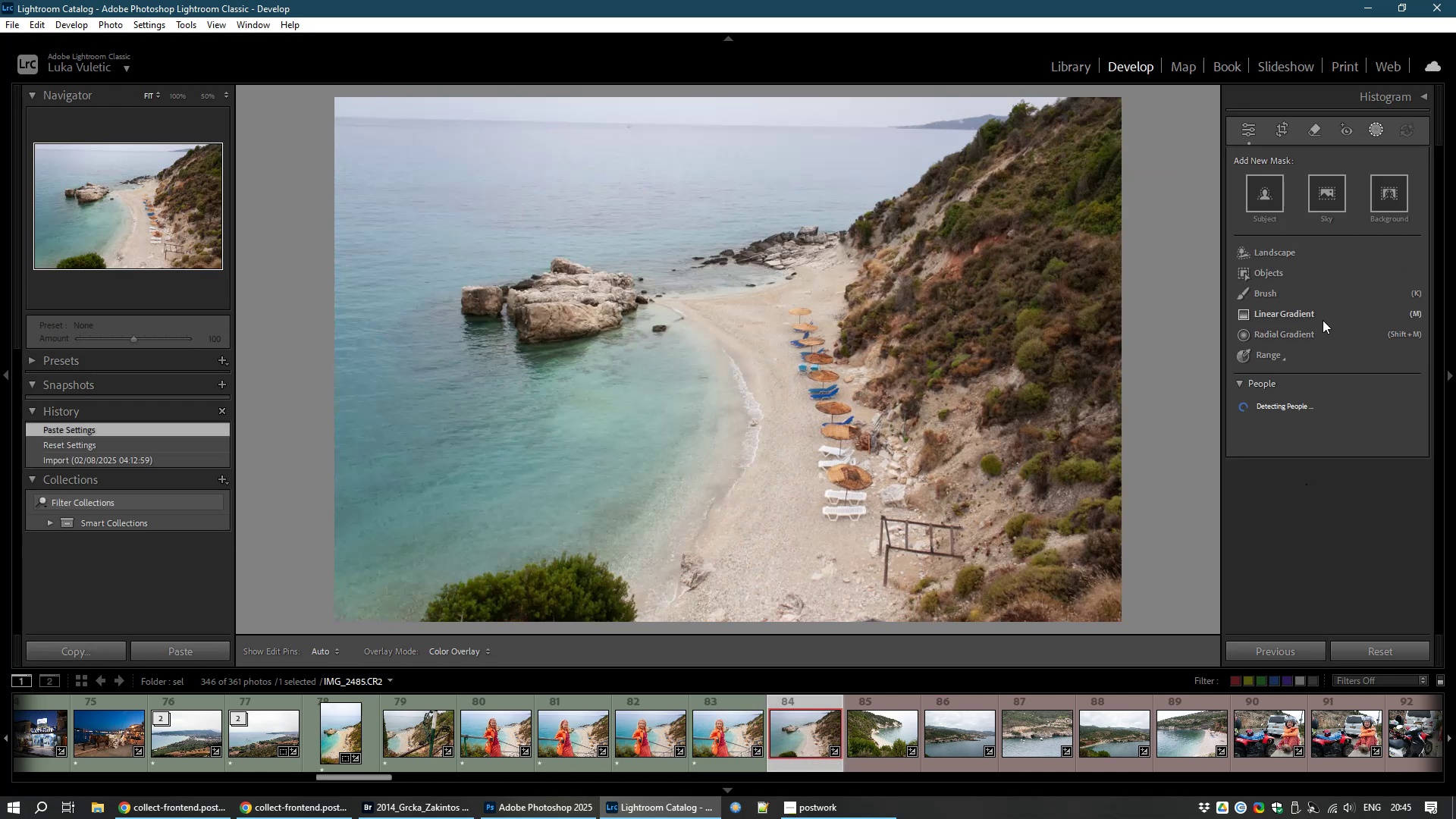 
left_click([1256, 123])
 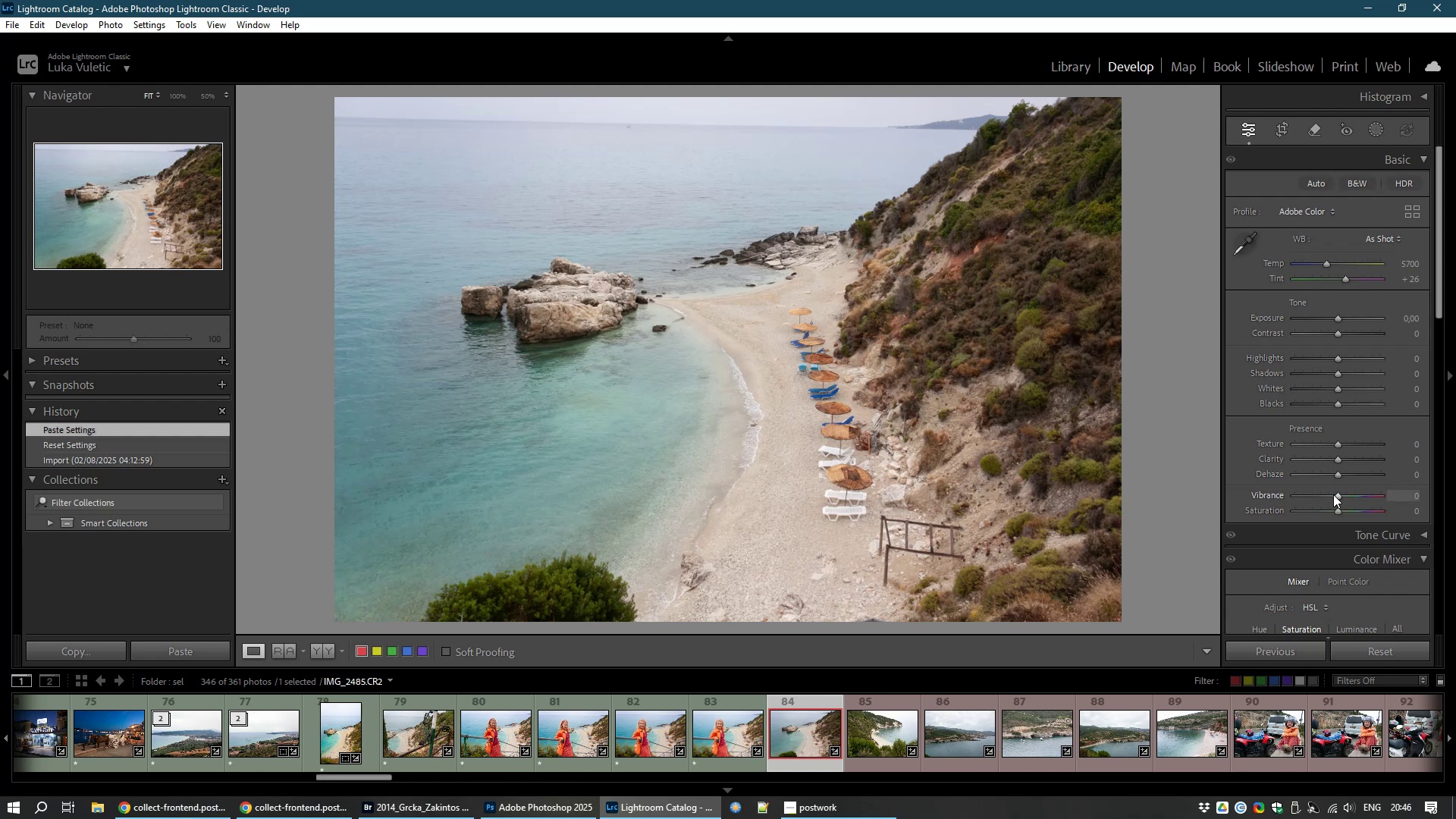 
left_click_drag(start_coordinate=[1338, 496], to_coordinate=[1362, 494])
 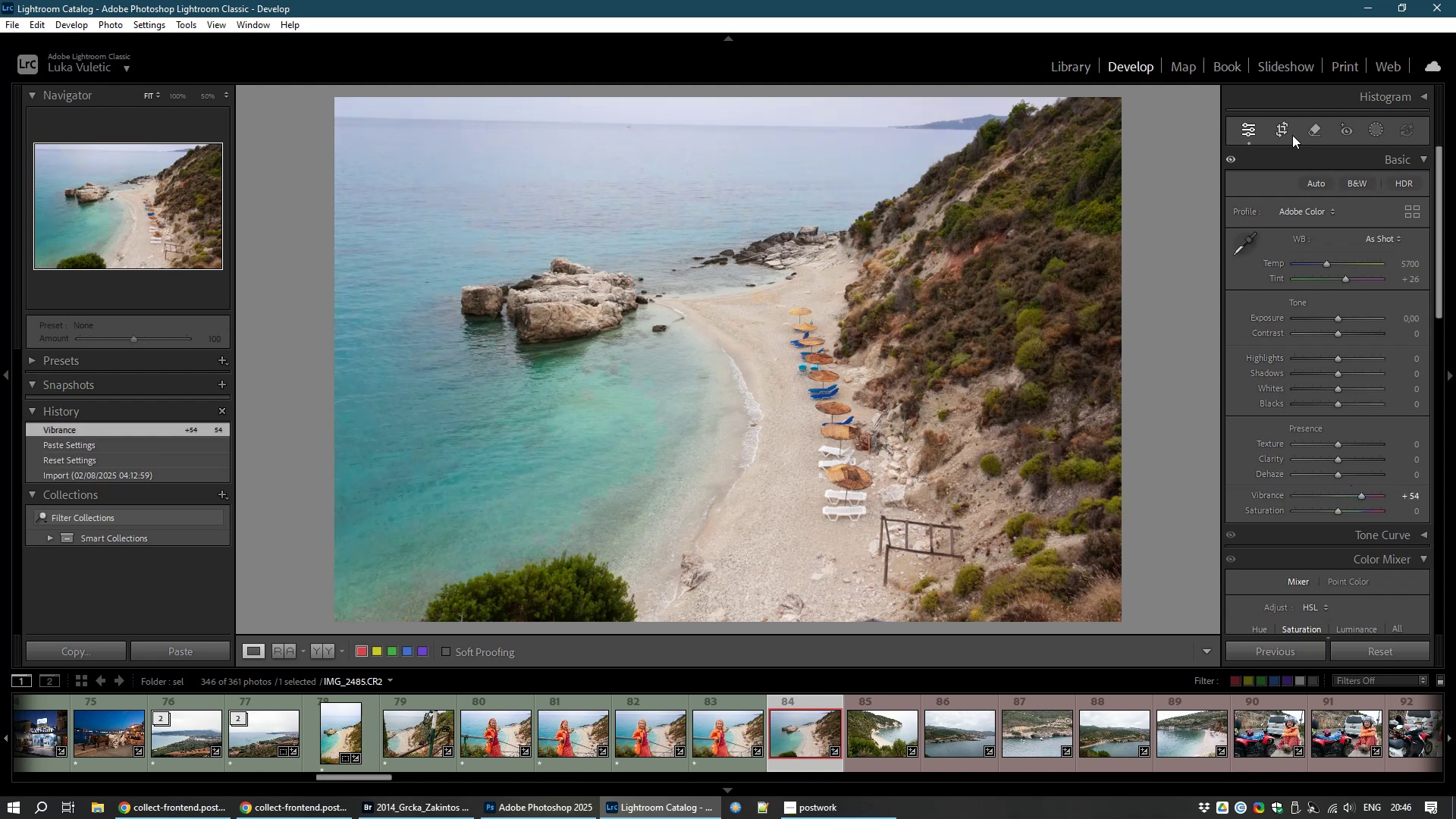 
wait(6.16)
 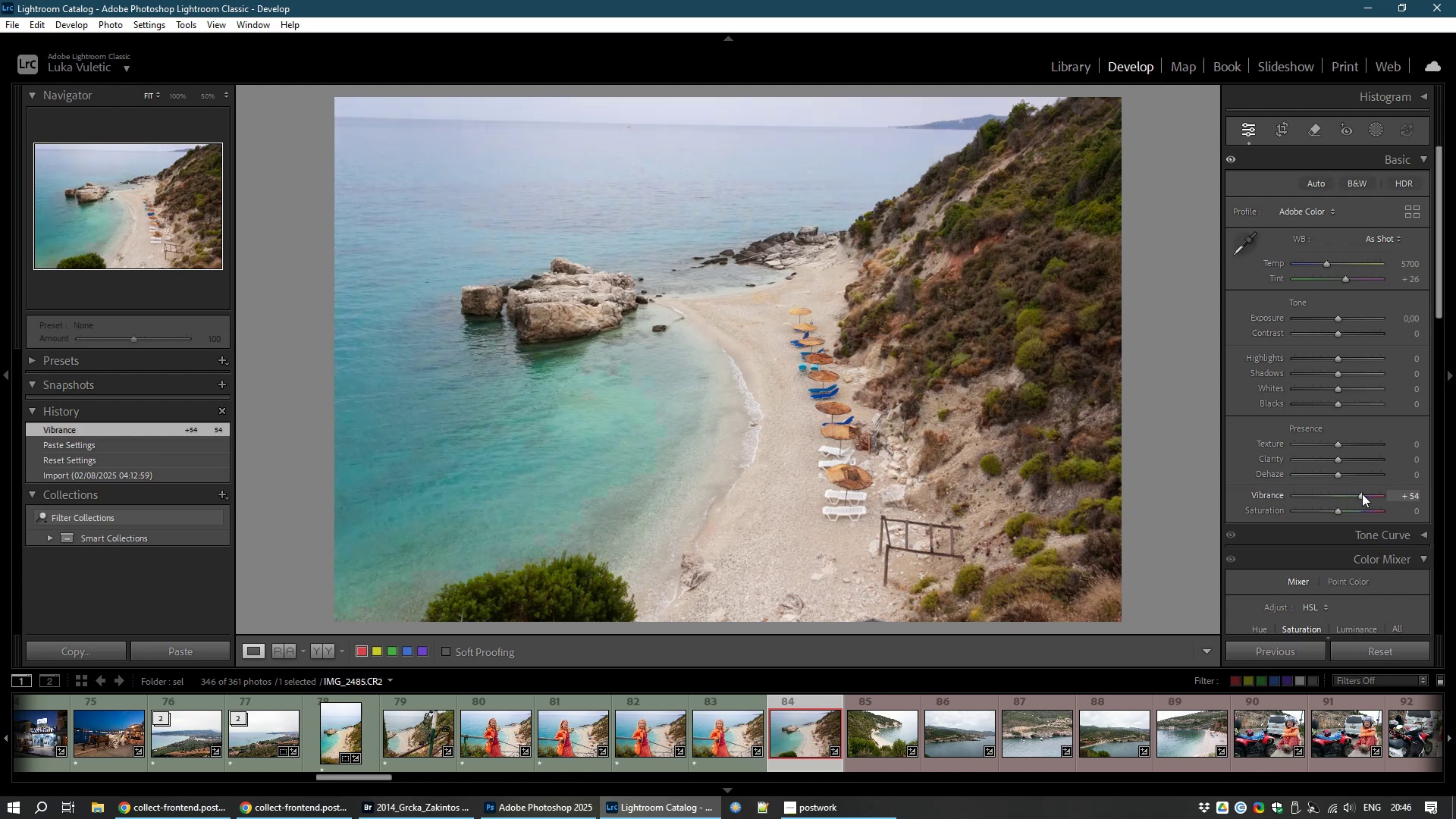 
left_click_drag(start_coordinate=[1163, 138], to_coordinate=[1159, 132])
 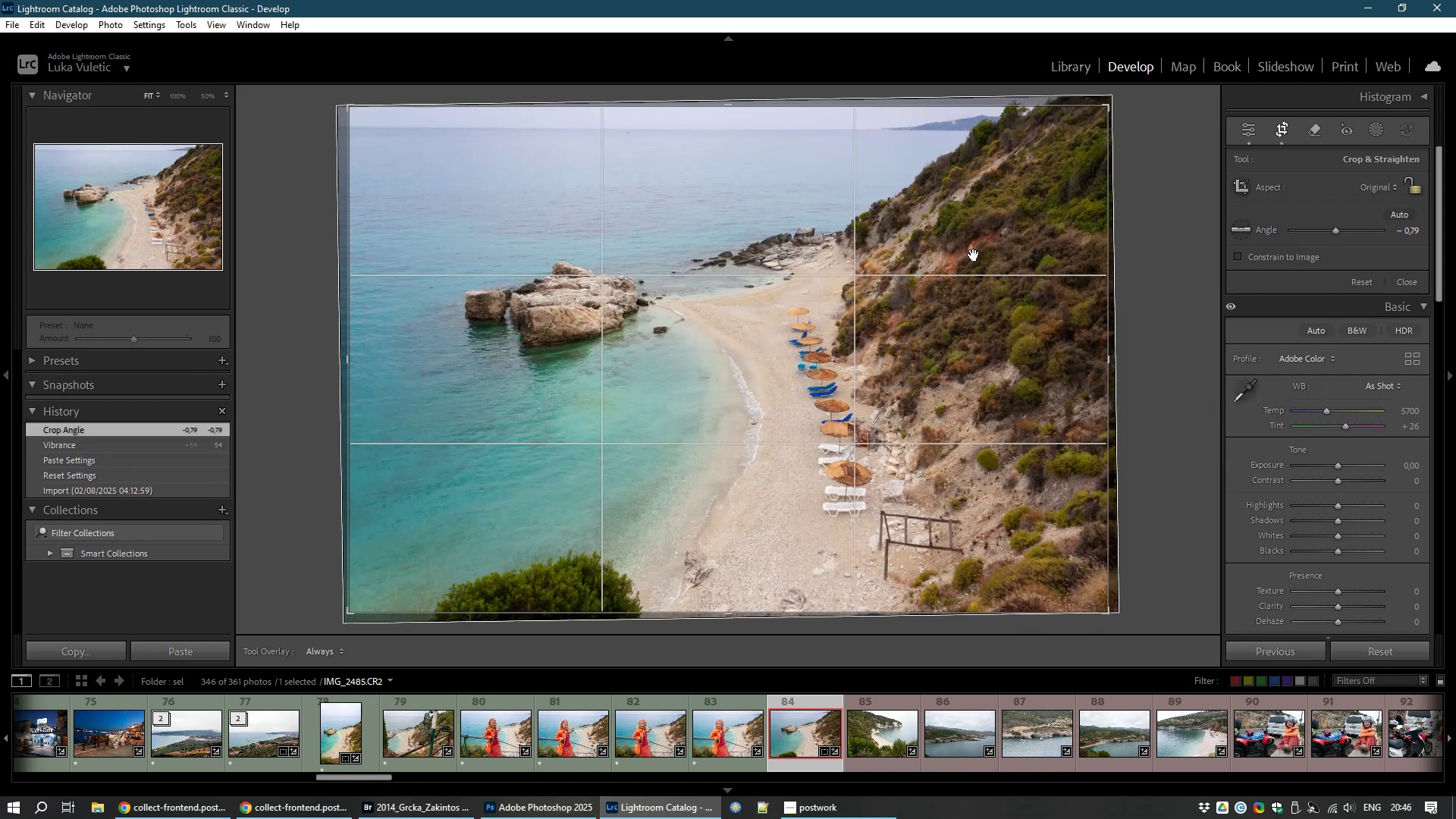 
double_click([974, 255])
 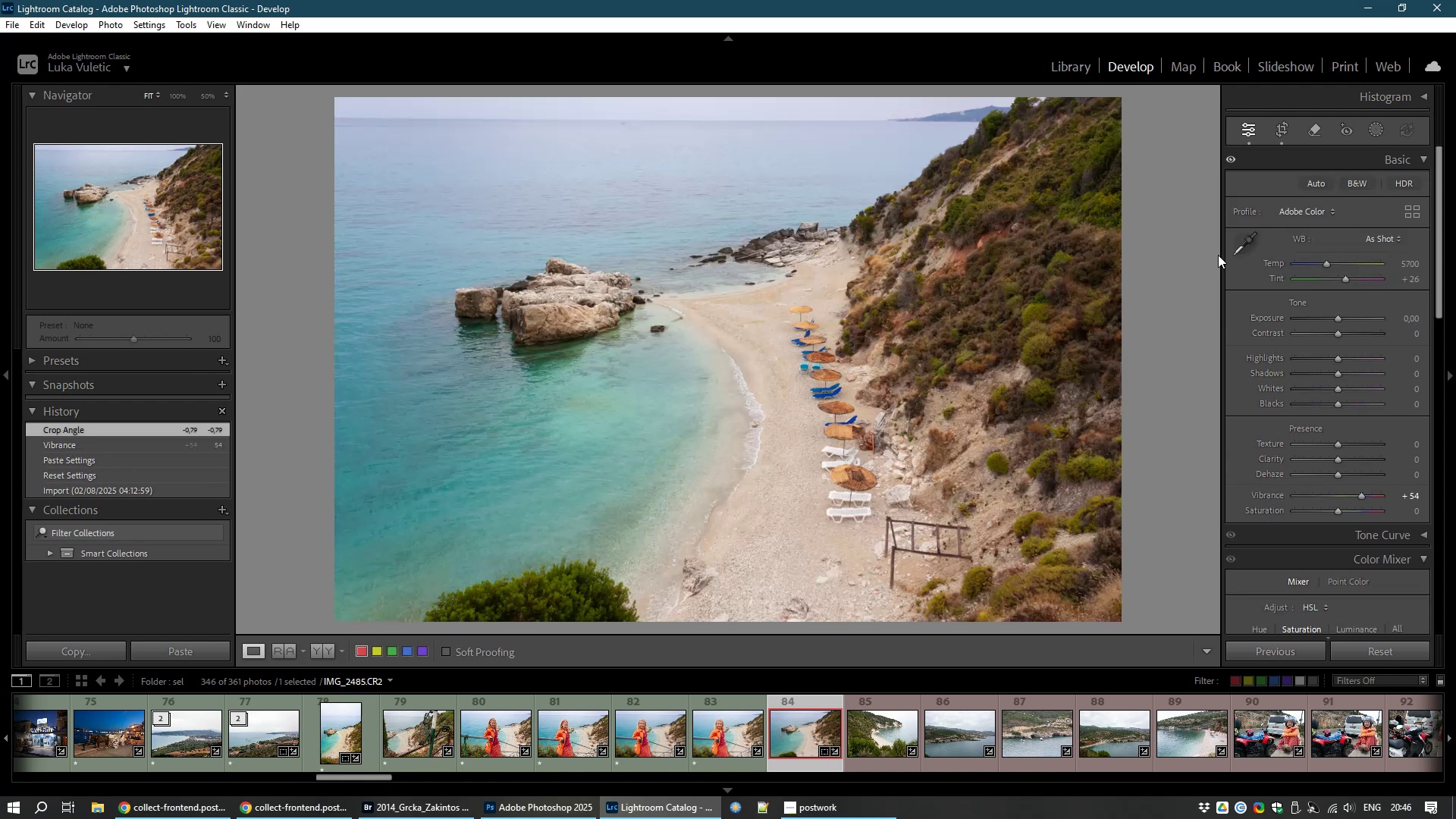 
wait(5.57)
 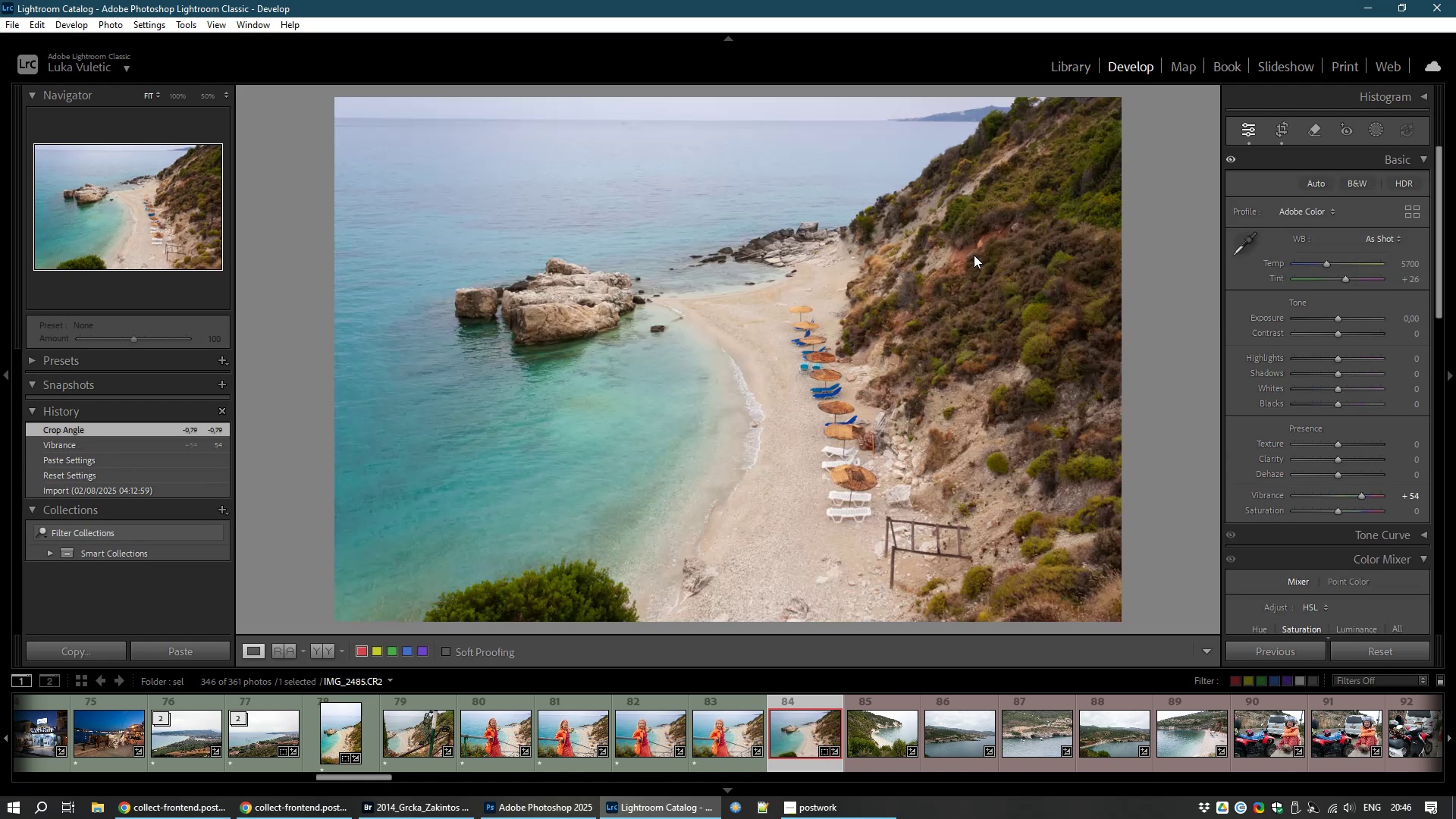 
type(81)
 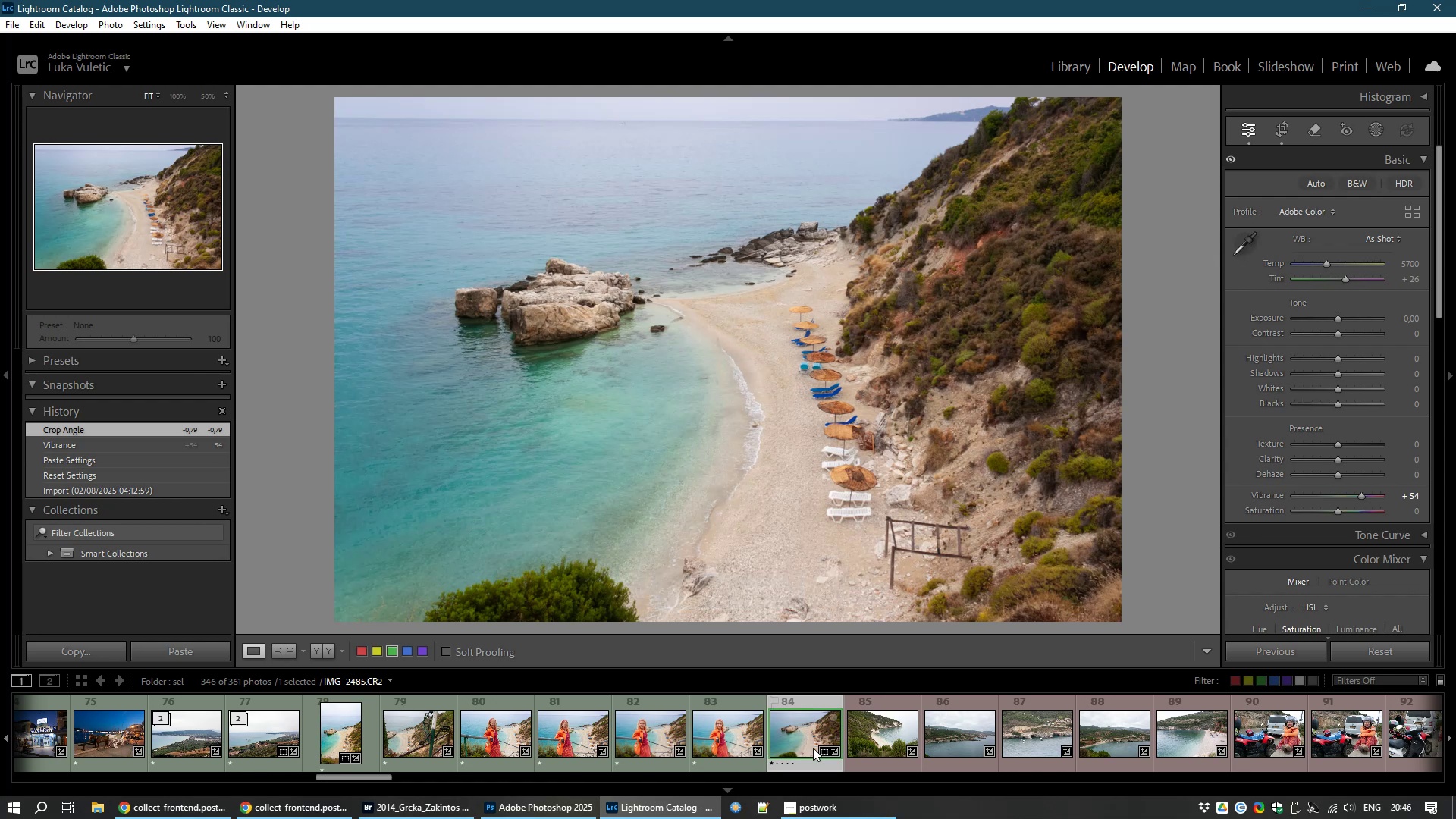 
left_click([858, 736])
 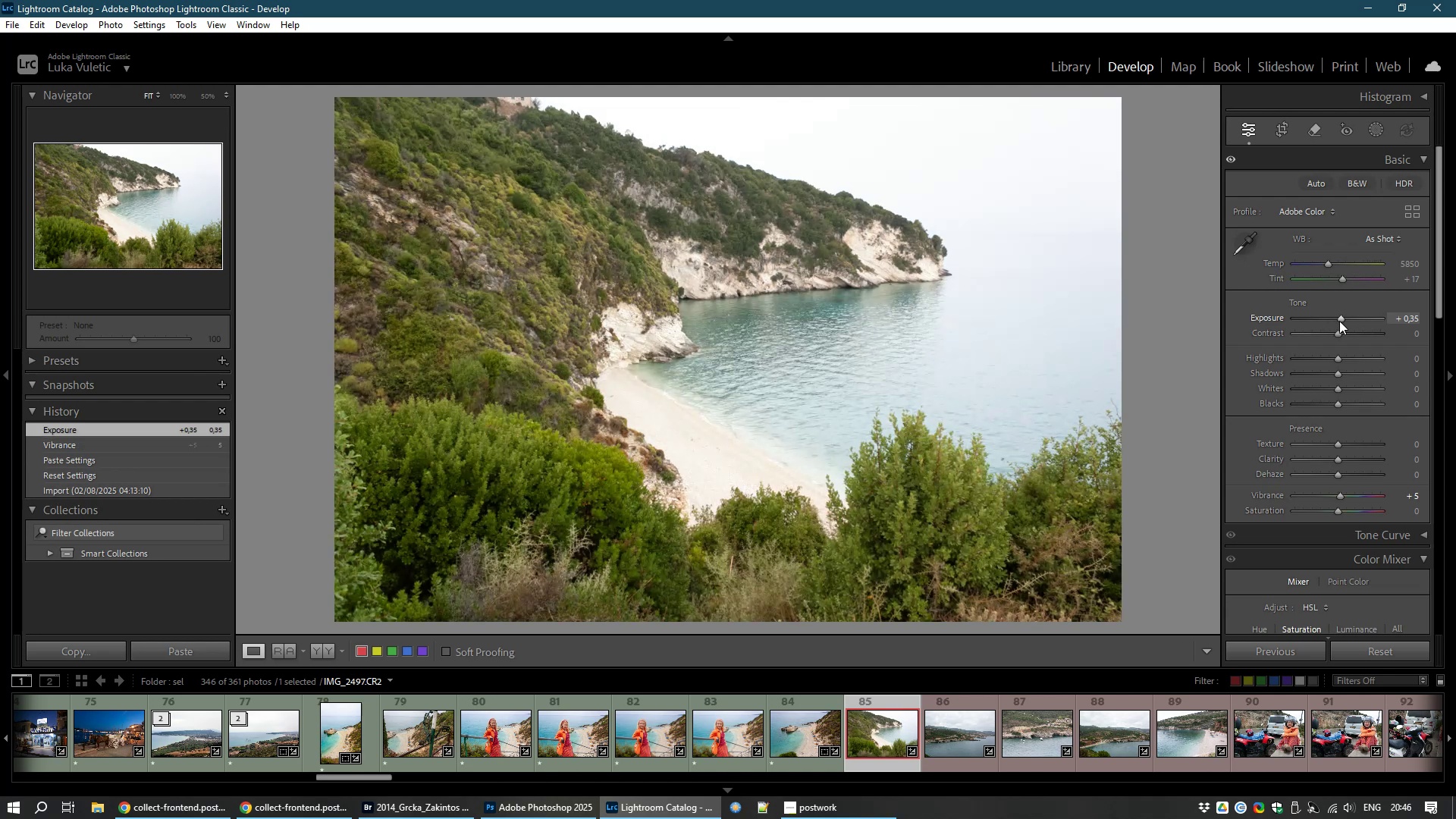 
wait(27.7)
 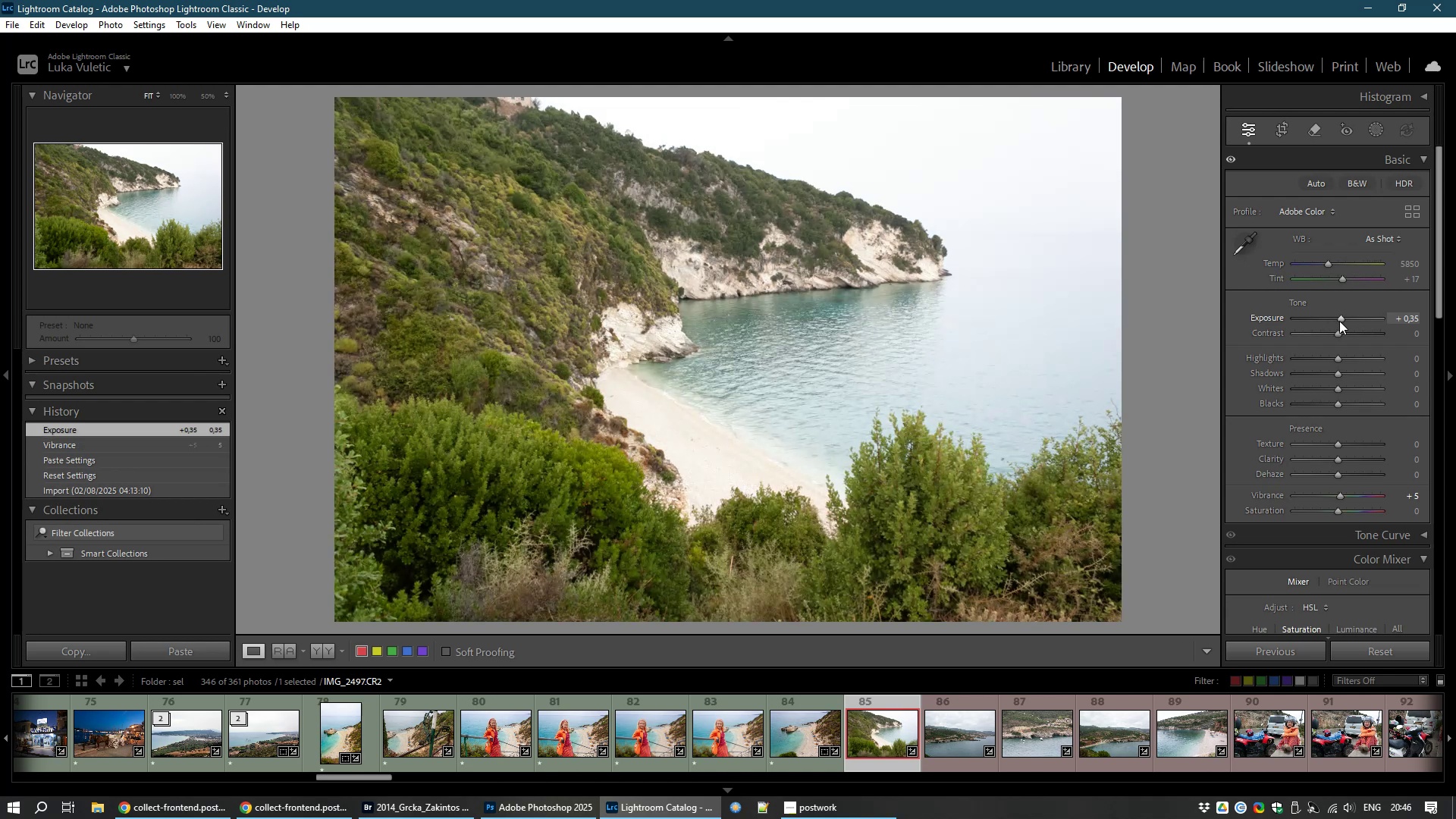 
left_click_drag(start_coordinate=[1338, 357], to_coordinate=[1305, 360])
 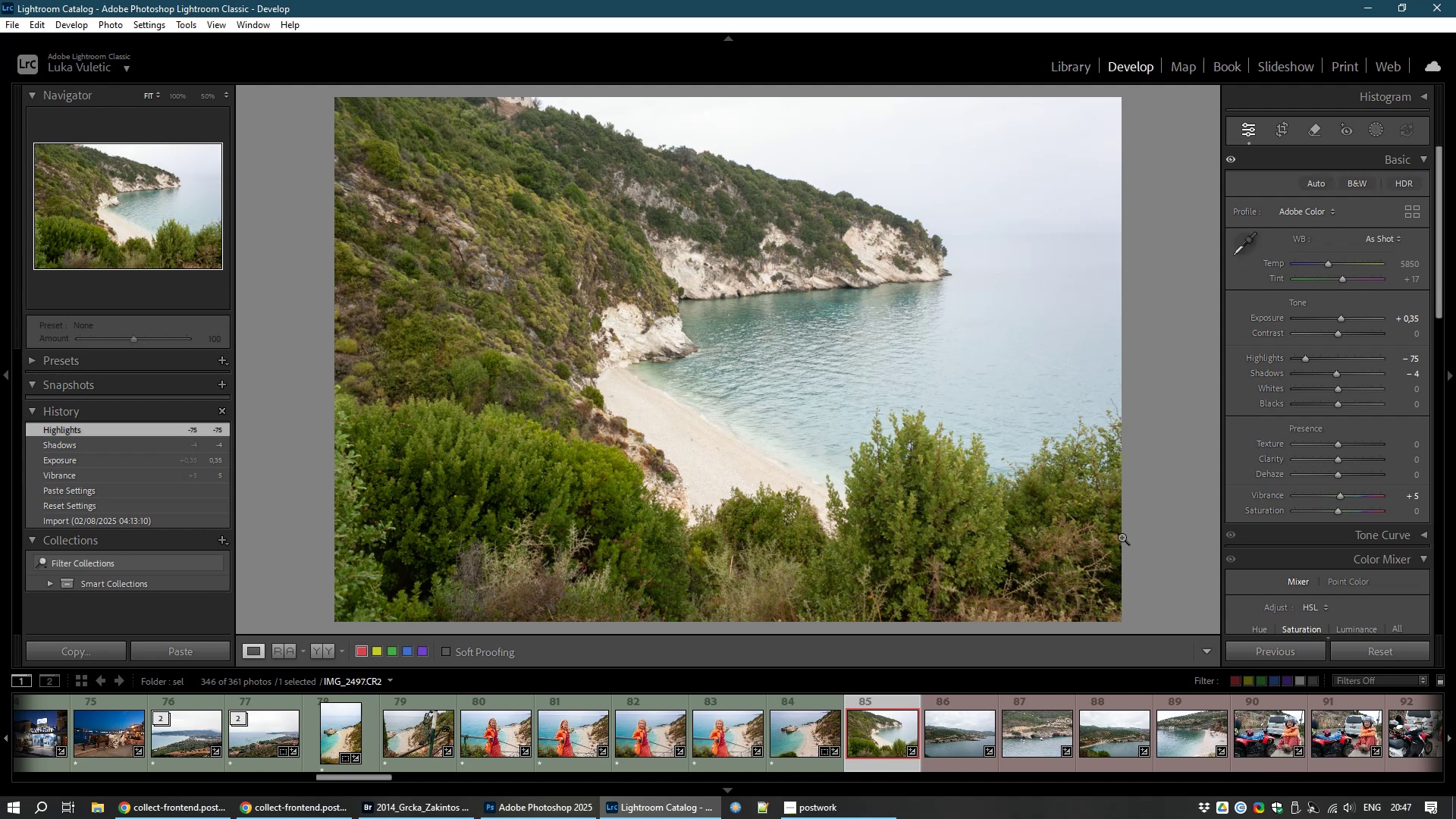 
wait(6.2)
 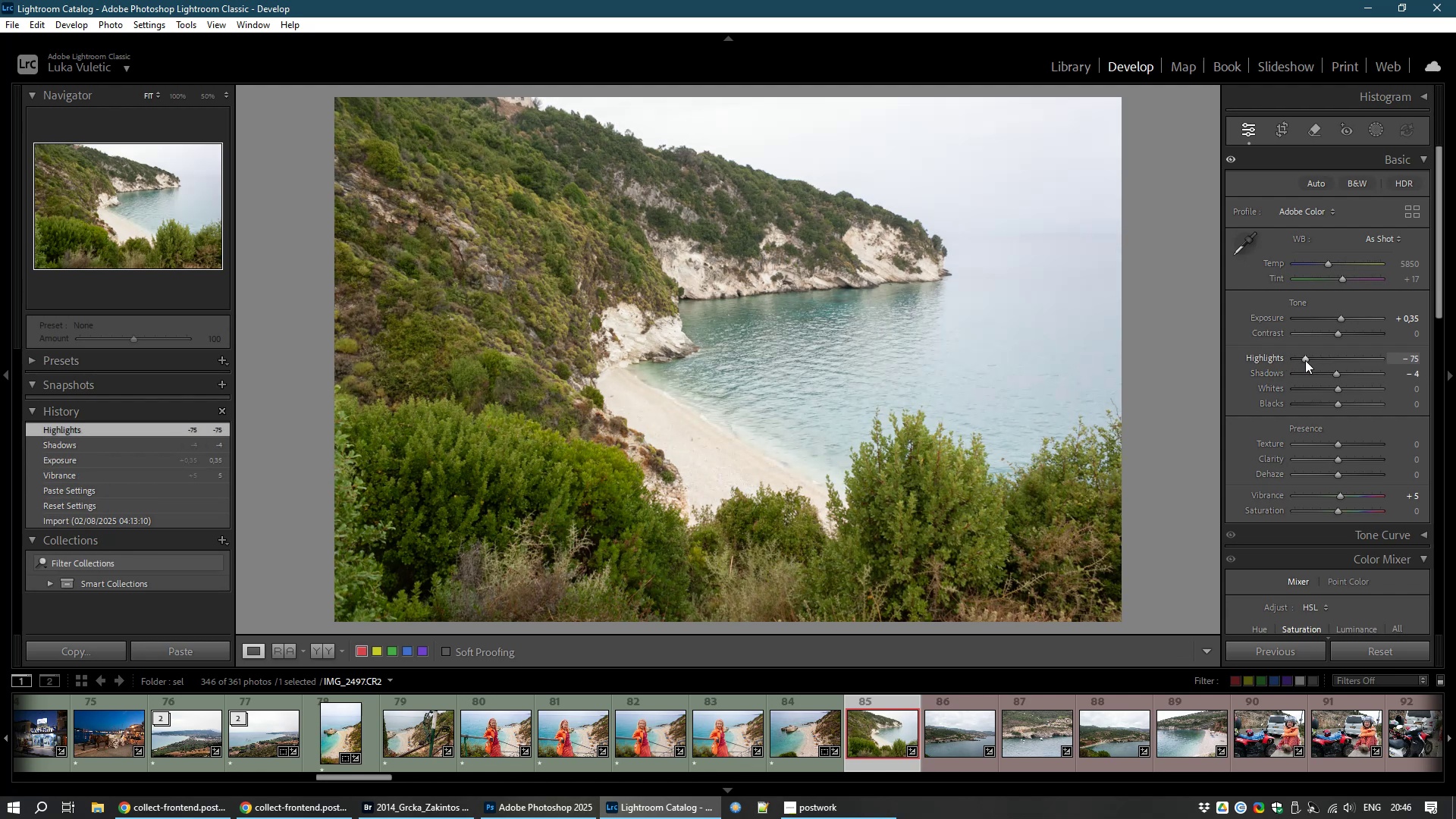 
type(81)
 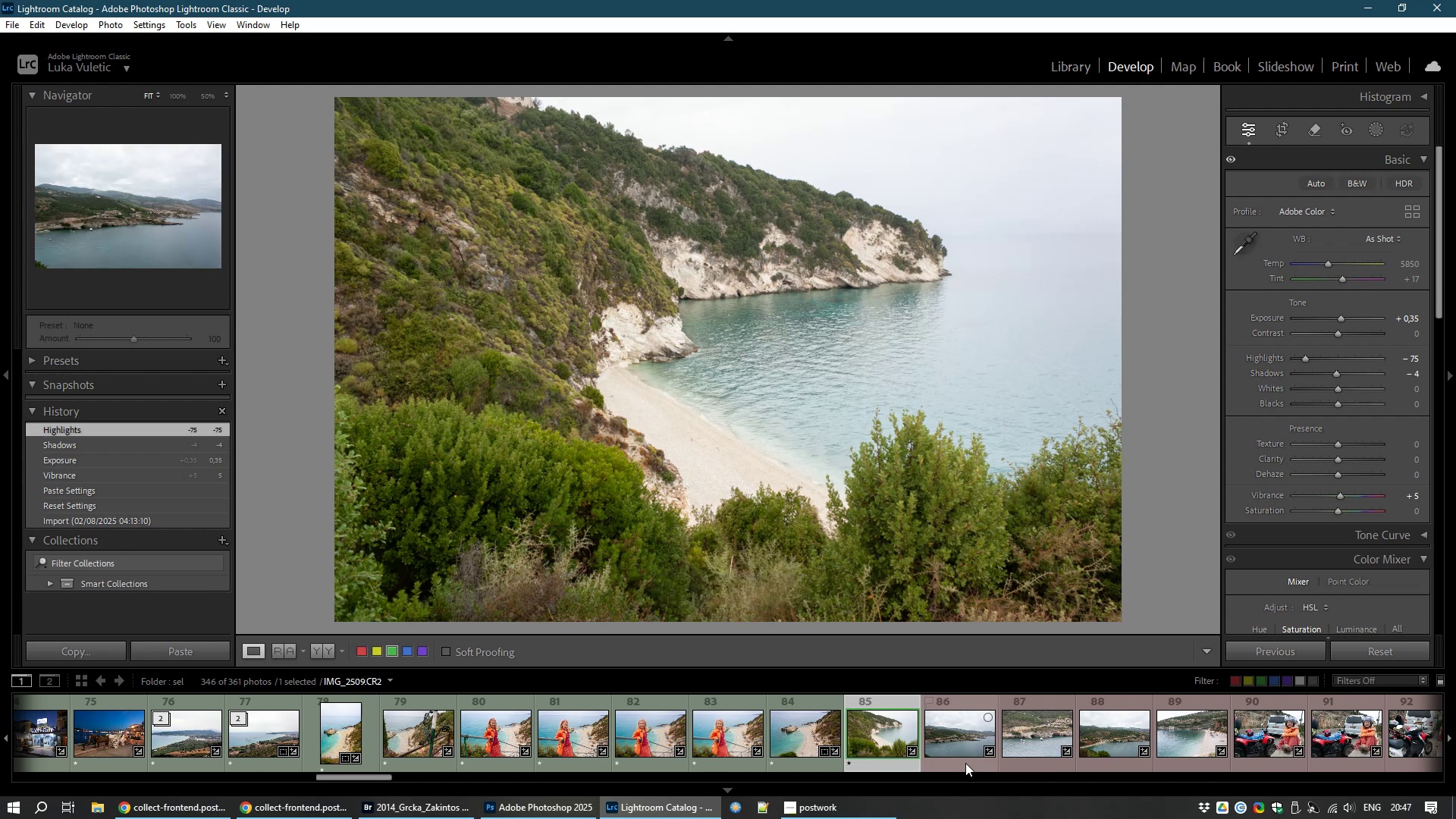 
left_click([952, 741])
 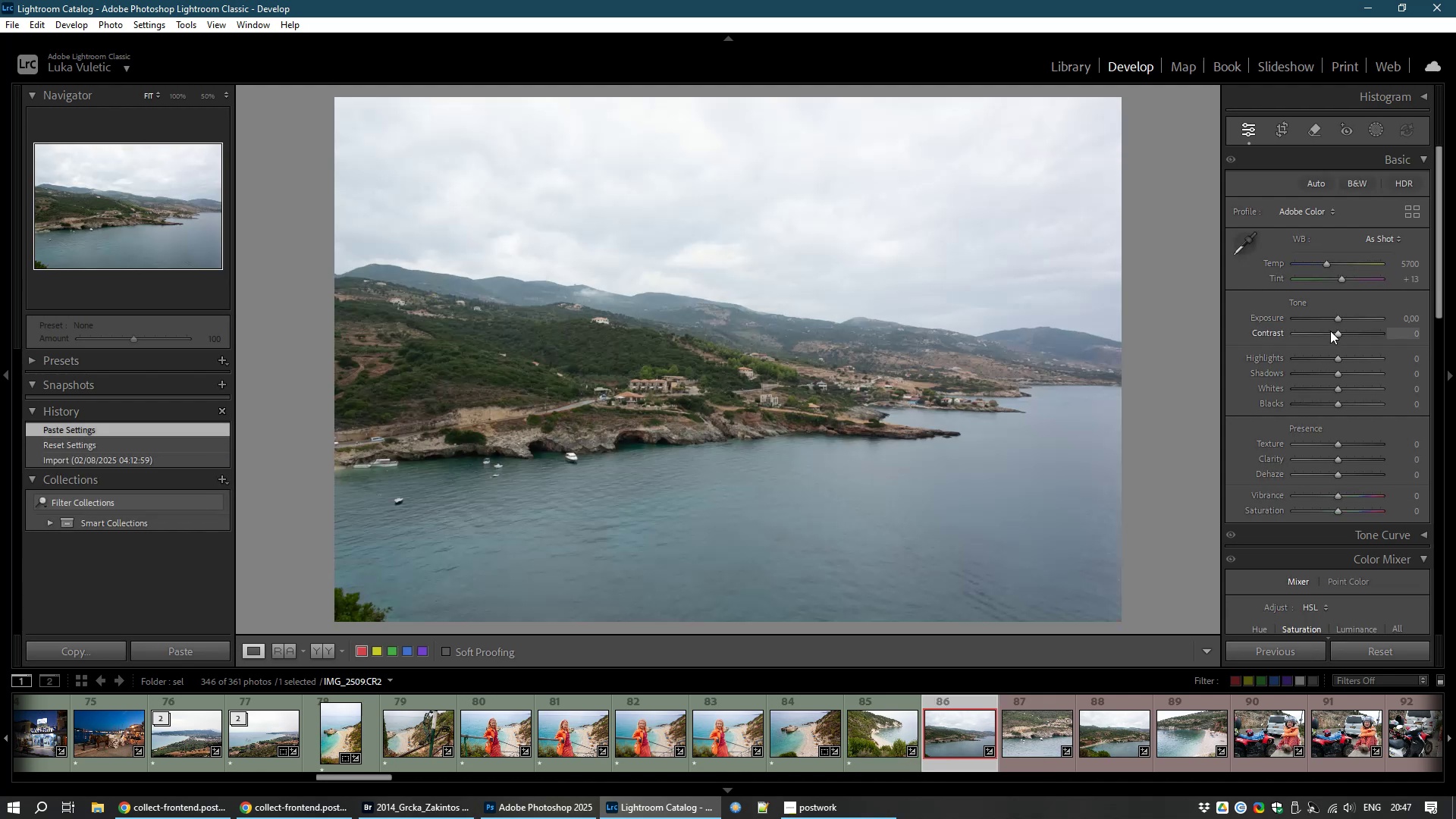 
left_click_drag(start_coordinate=[1341, 316], to_coordinate=[1346, 317])
 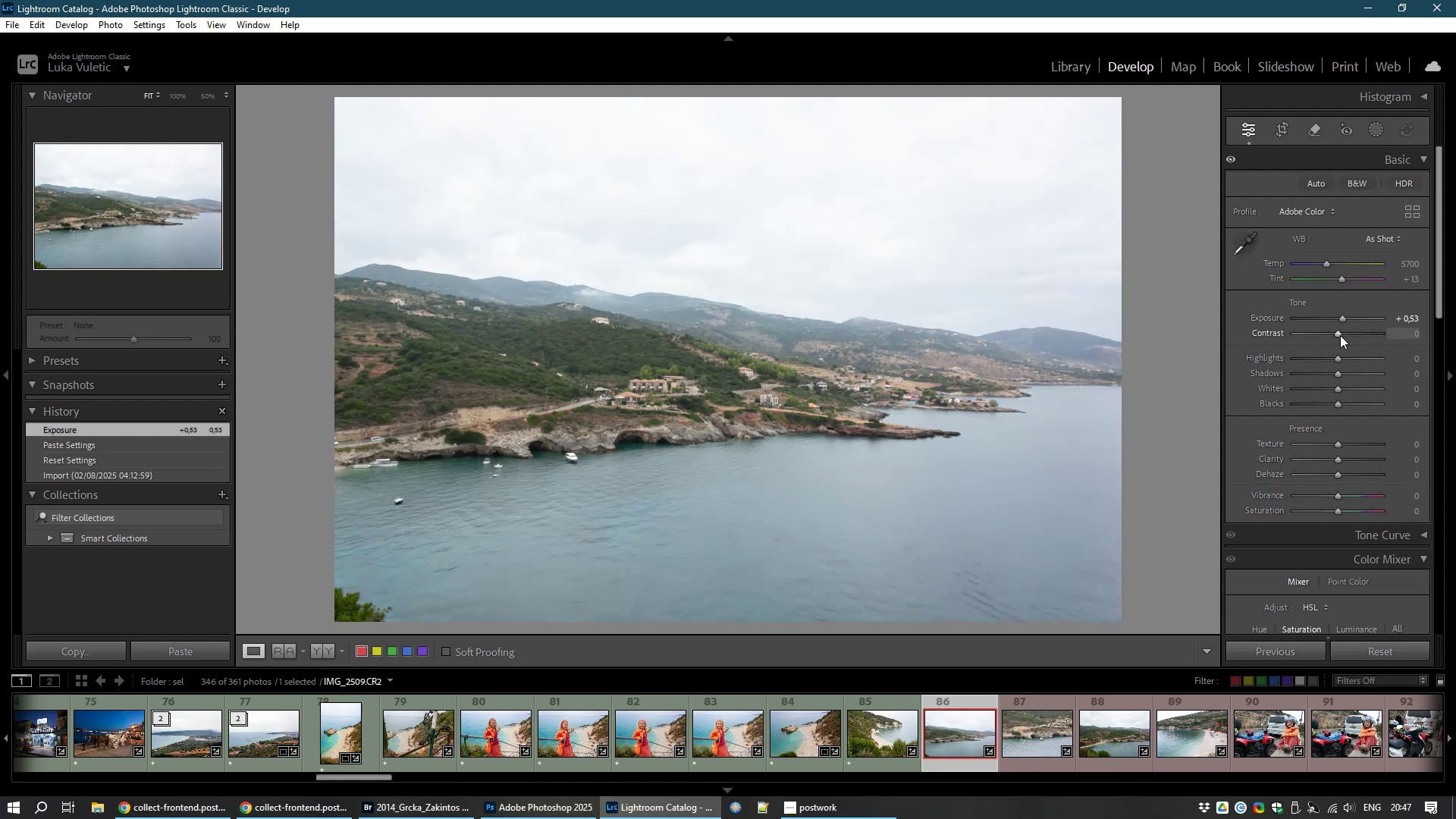 
left_click_drag(start_coordinate=[1338, 332], to_coordinate=[1351, 334])
 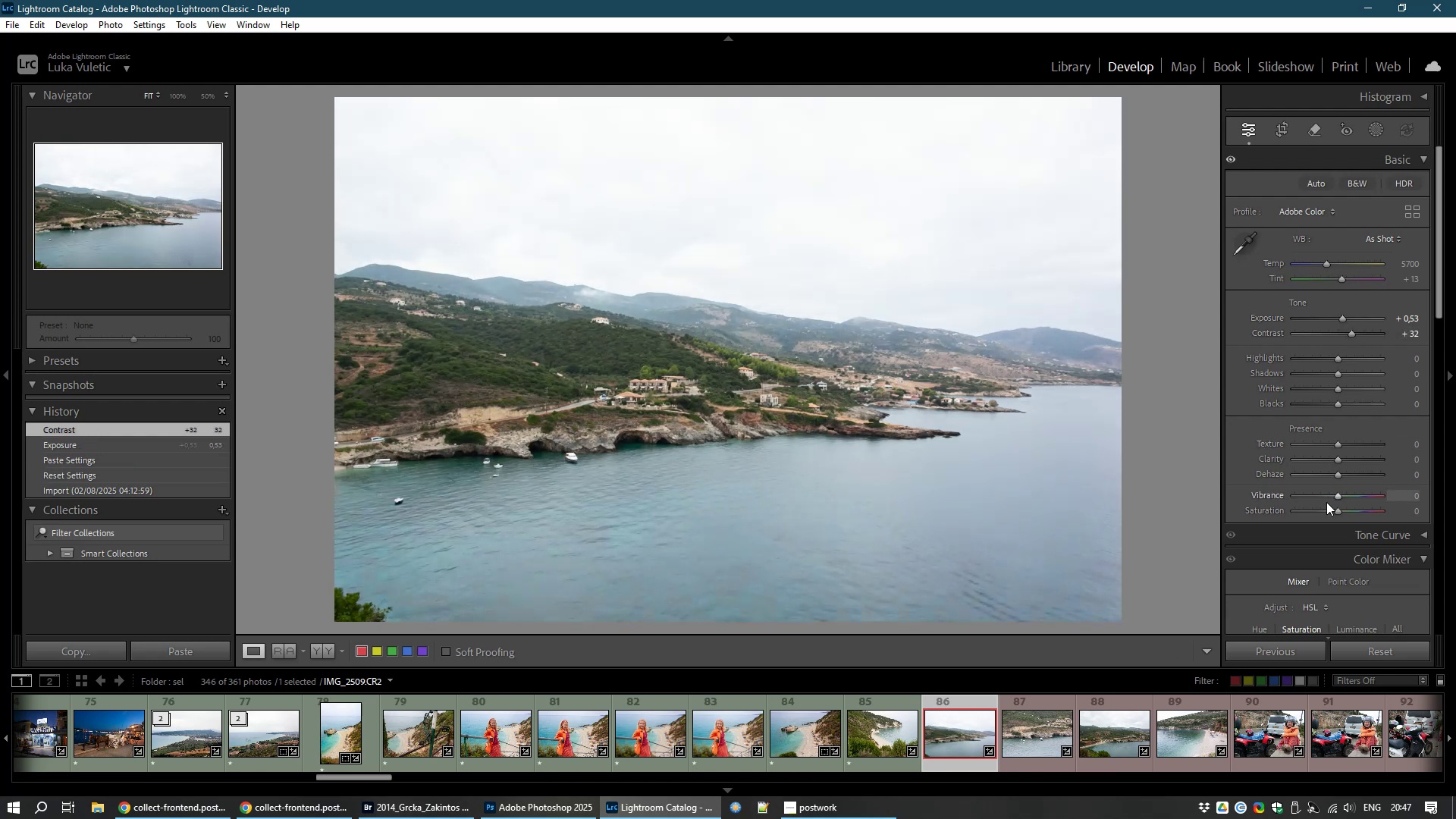 
left_click_drag(start_coordinate=[1335, 496], to_coordinate=[1341, 495])
 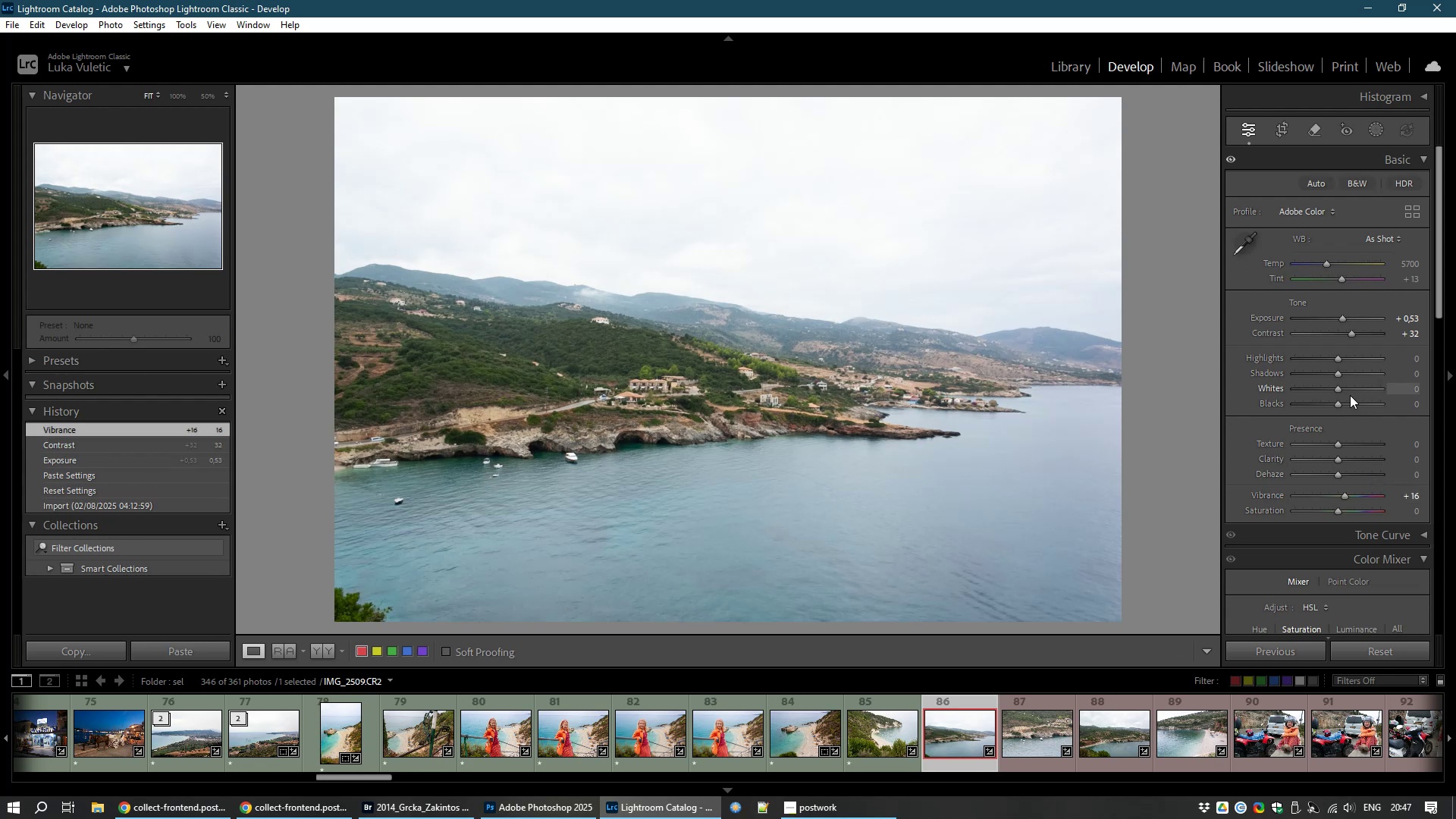 
wait(5.42)
 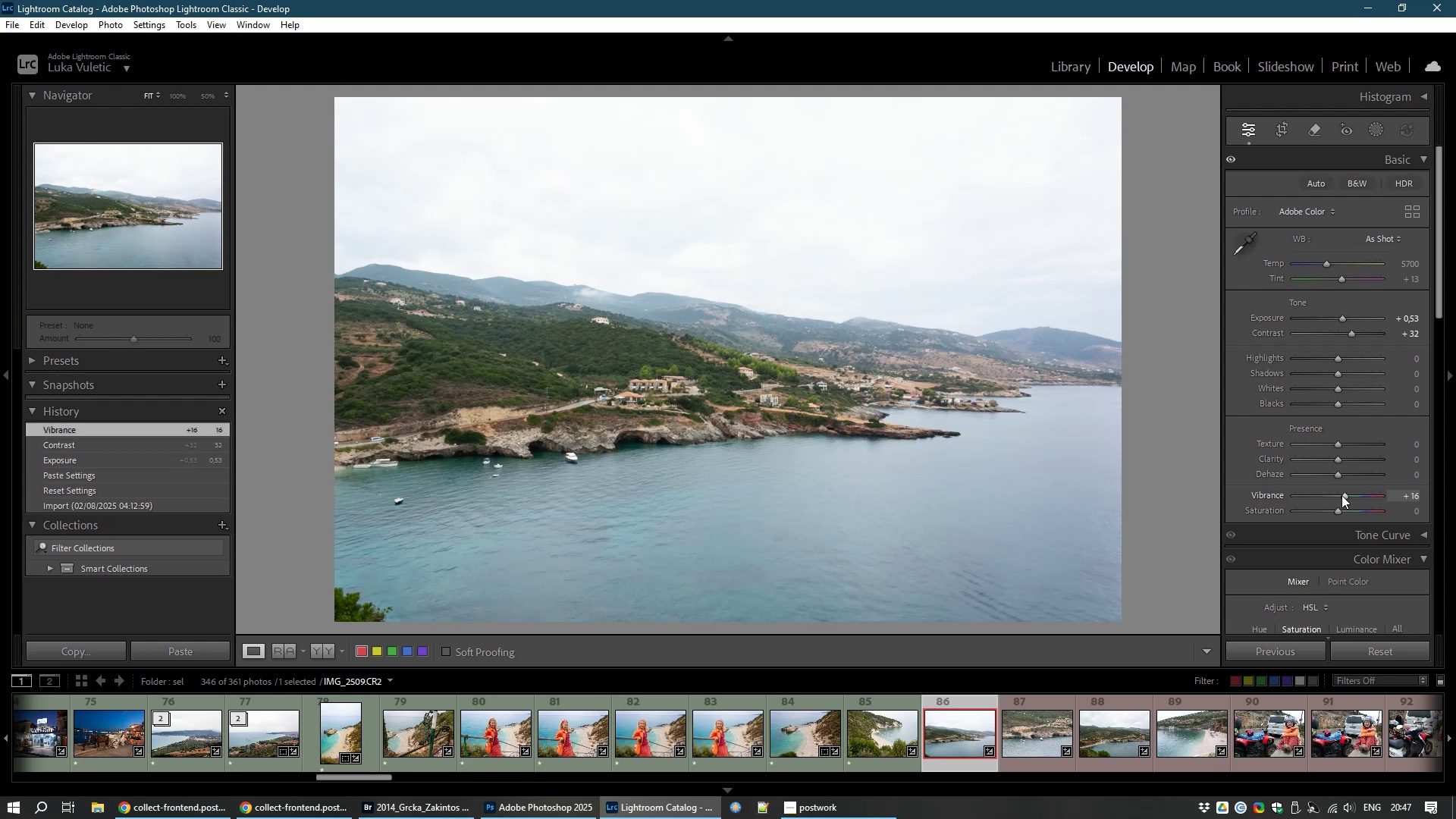 
left_click_drag(start_coordinate=[1339, 388], to_coordinate=[1350, 390])
 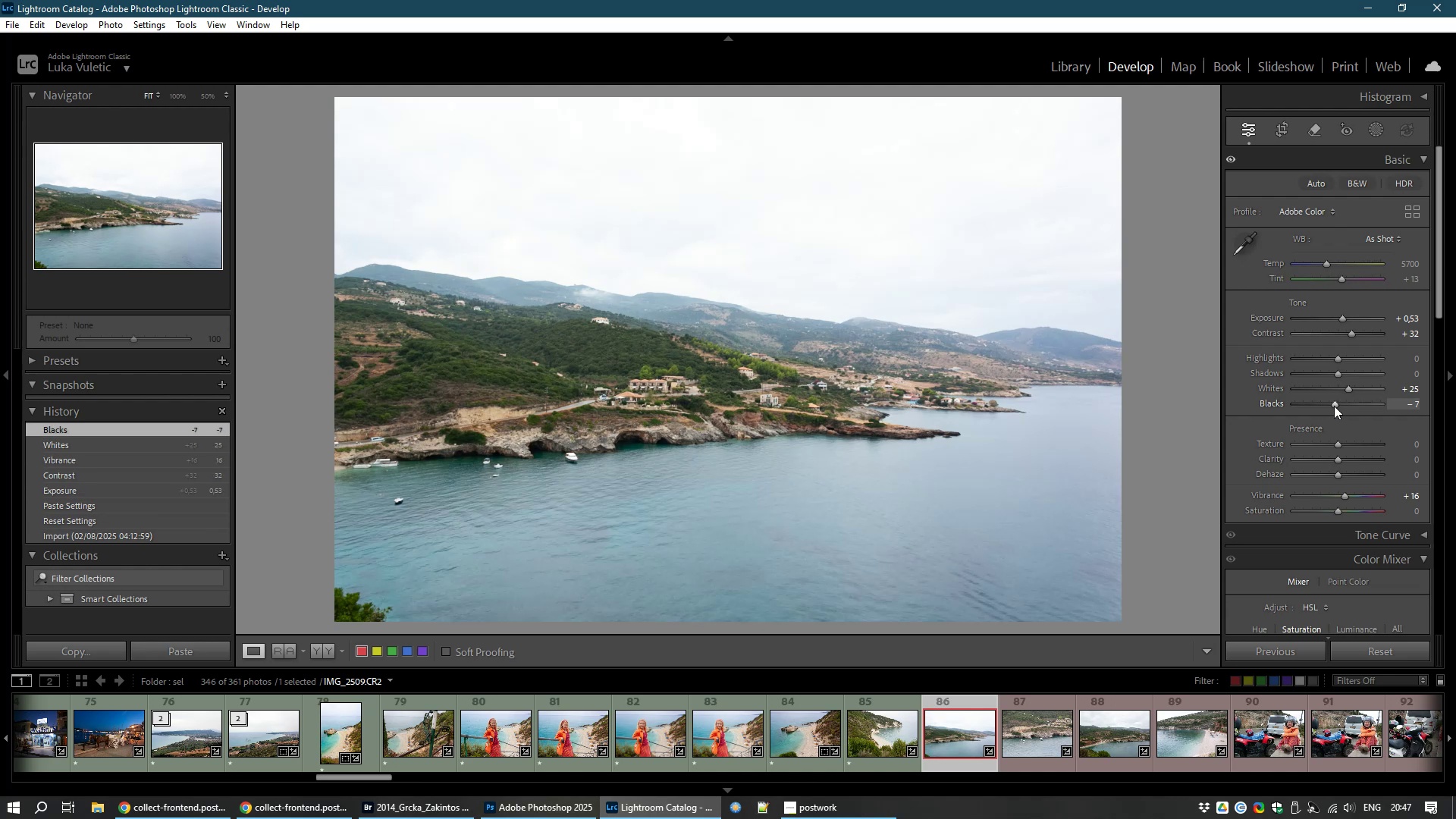 
wait(5.09)
 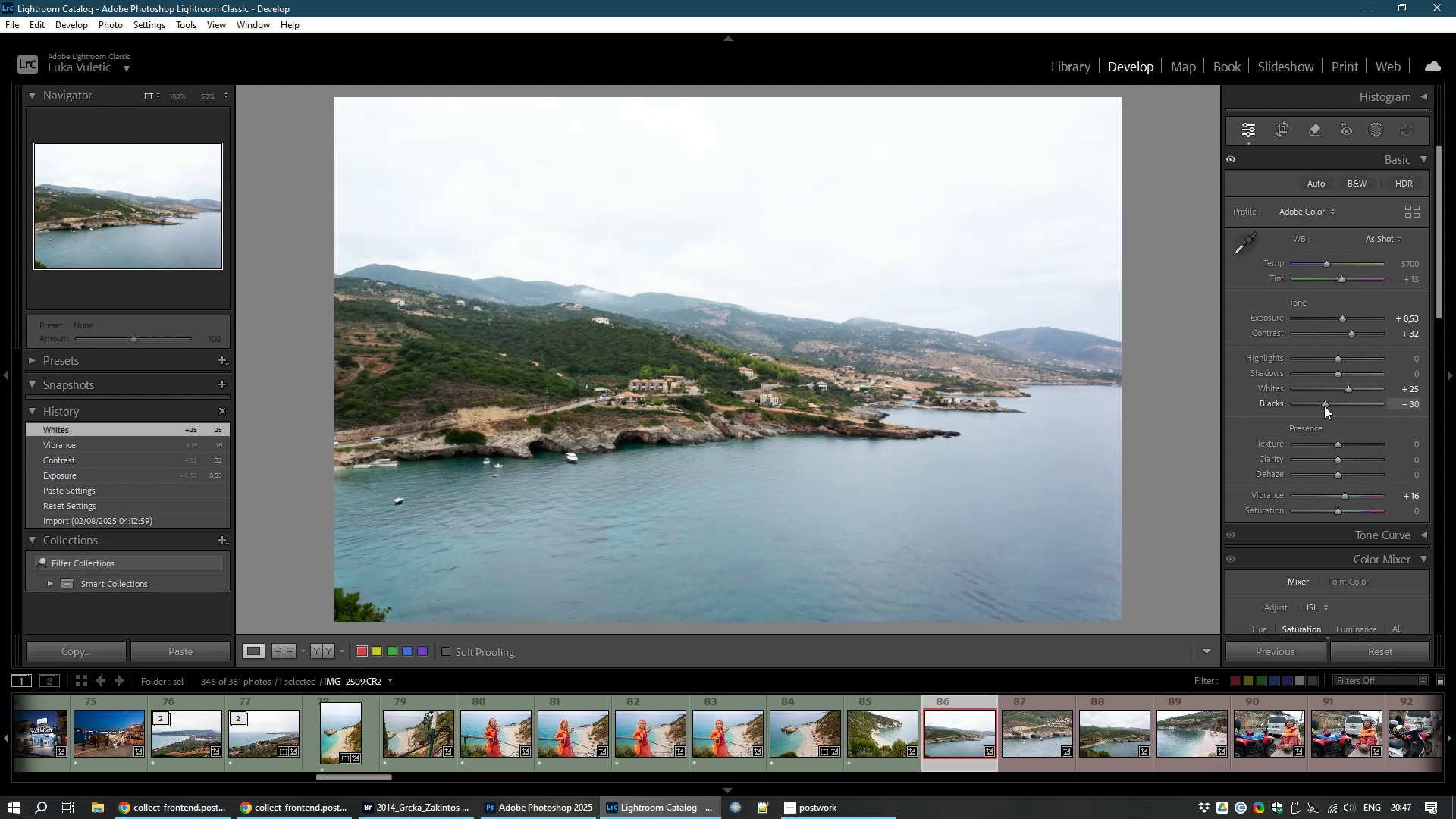 
left_click_drag(start_coordinate=[1337, 372], to_coordinate=[1353, 375])
 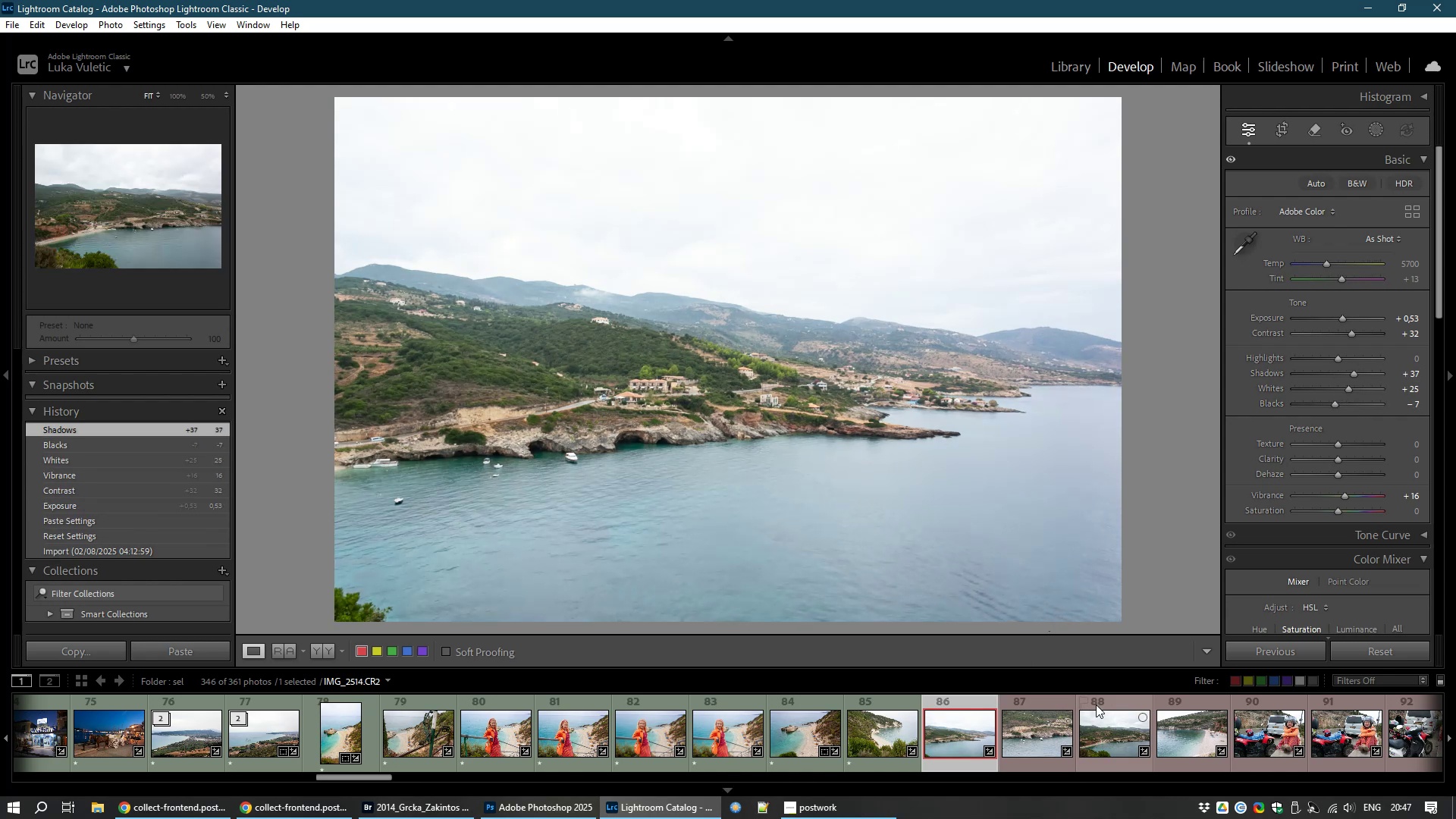 
type(81)
 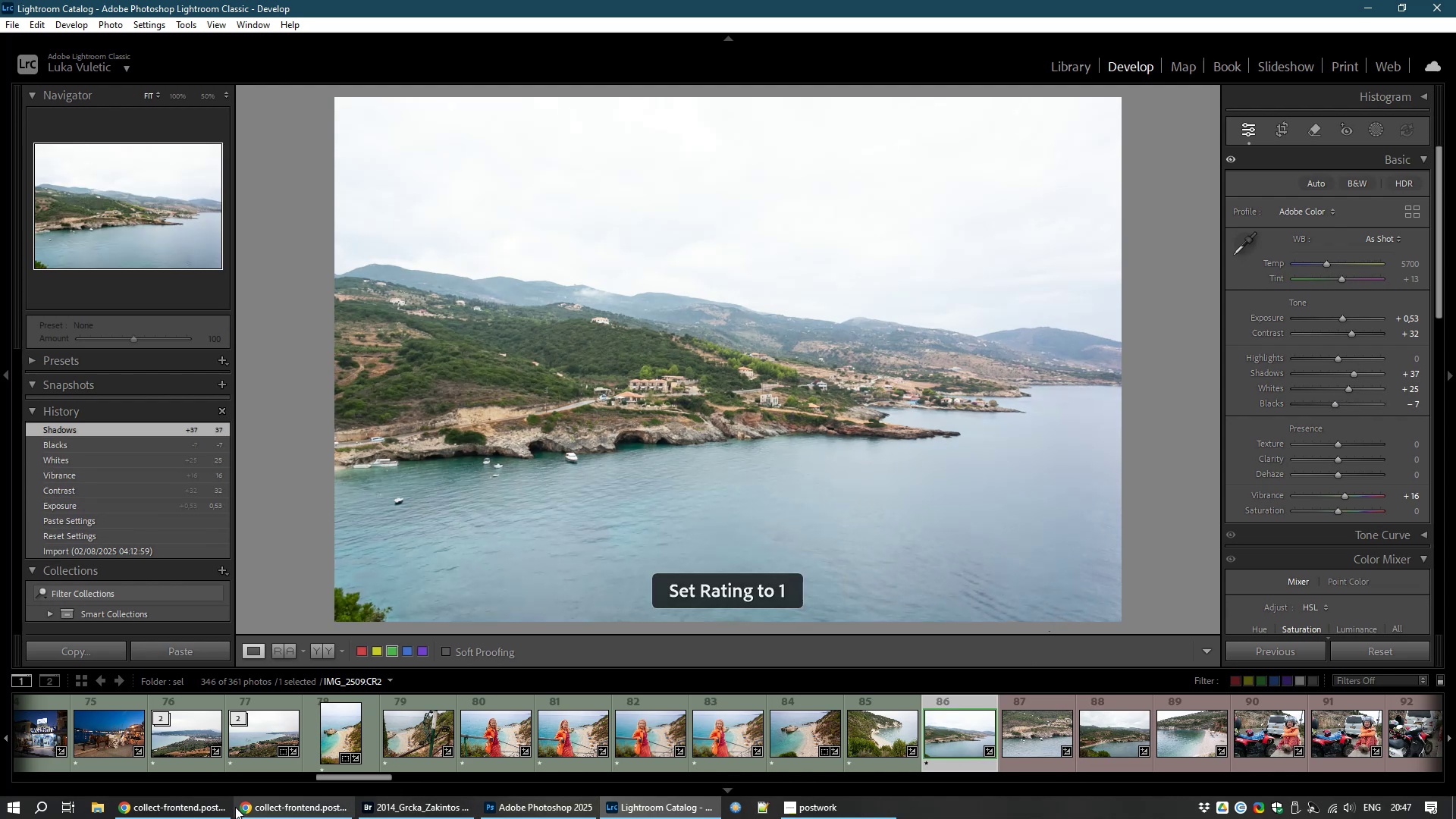 
left_click([166, 818])
 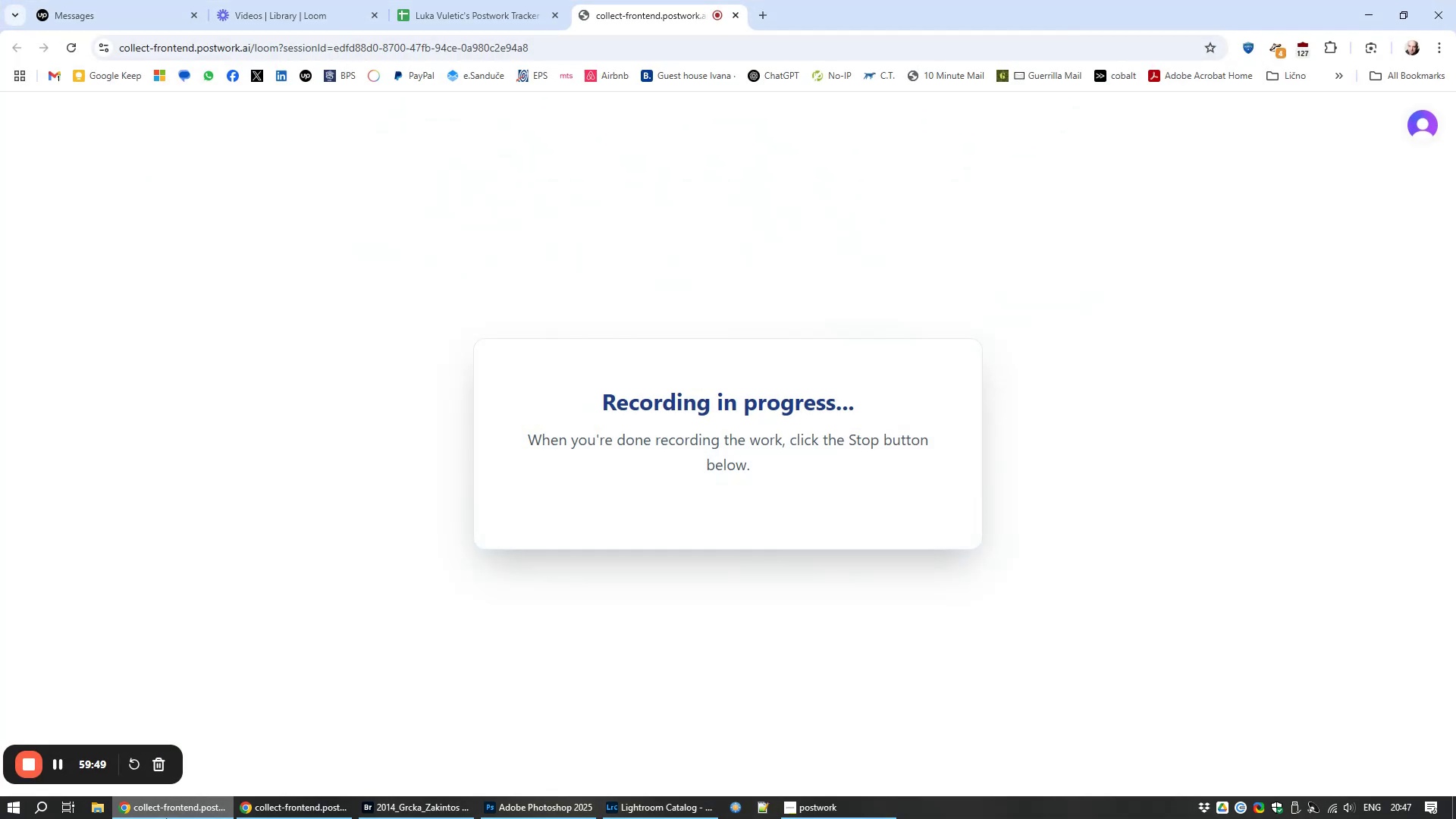 
left_click([166, 818])
 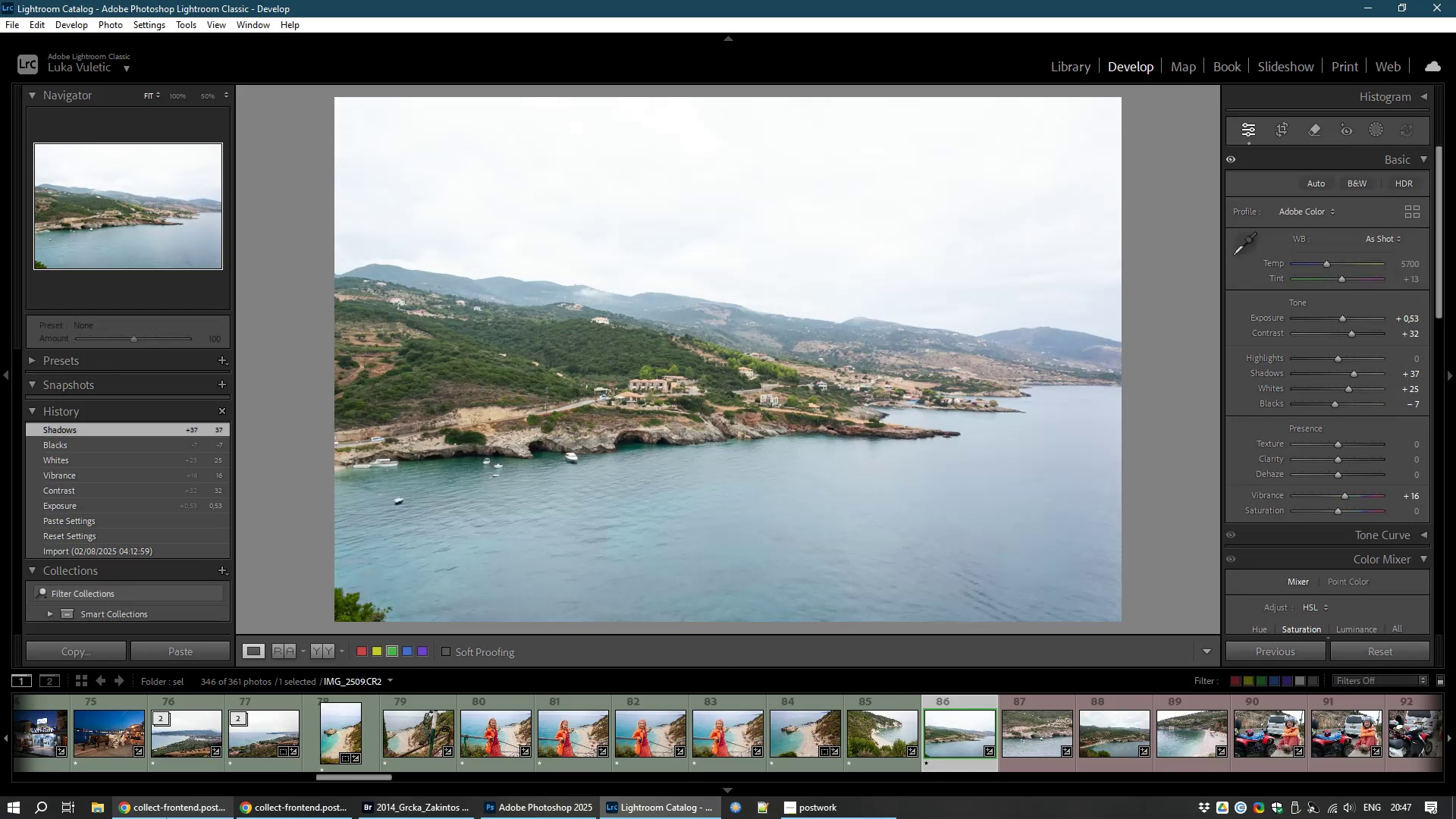 